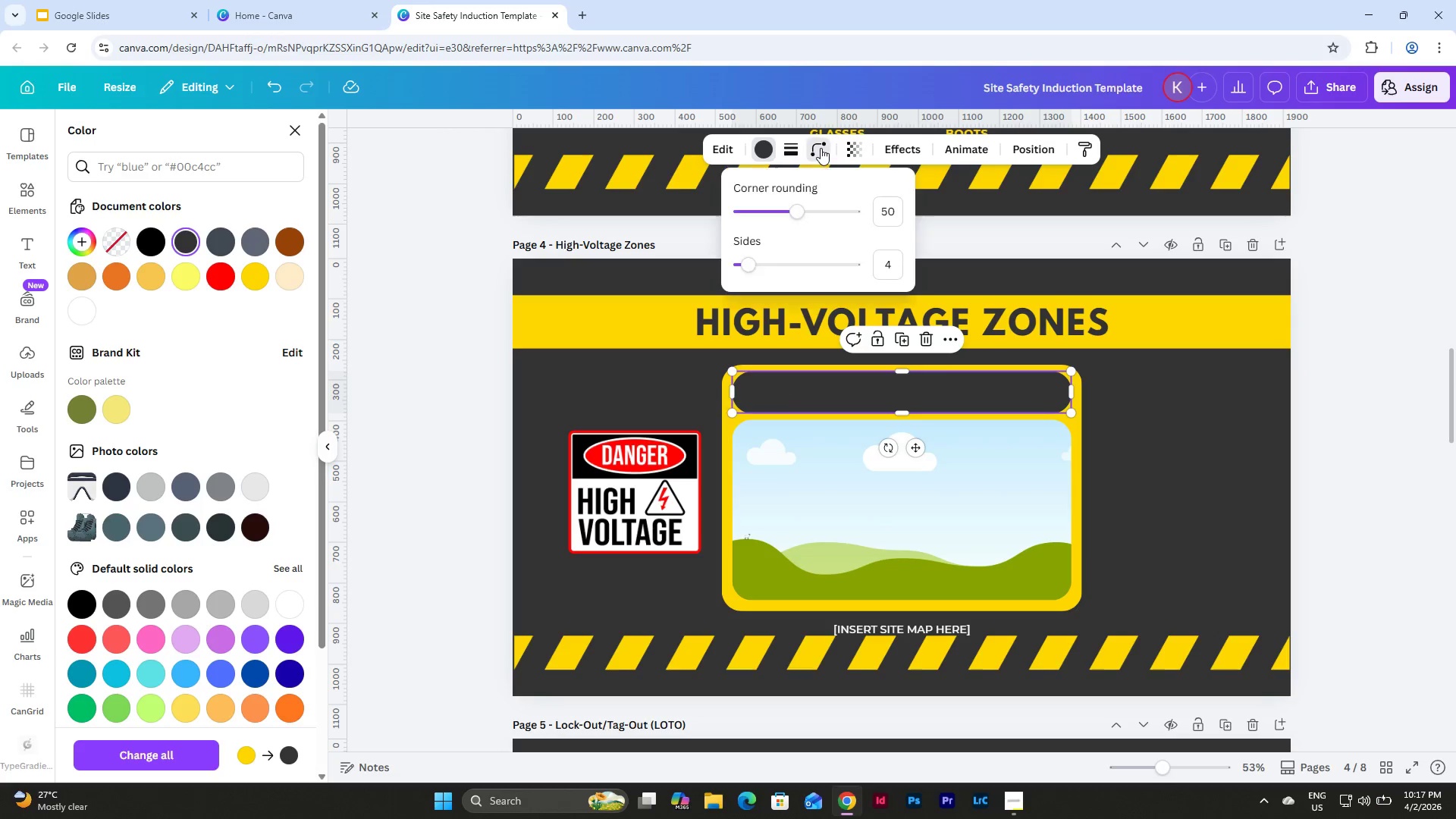 
left_click_drag(start_coordinate=[901, 265], to_coordinate=[871, 265])
 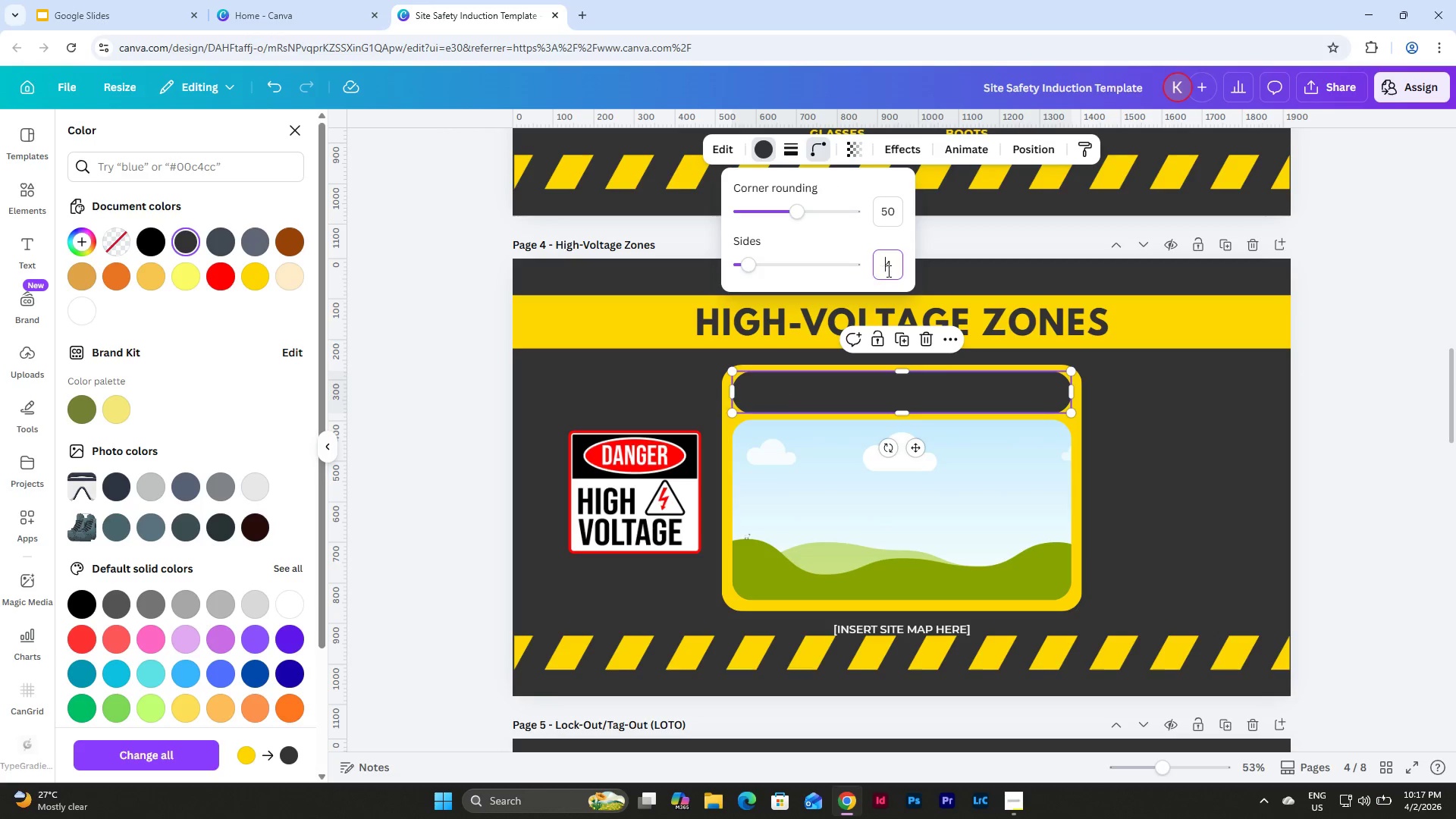 
left_click_drag(start_coordinate=[887, 271], to_coordinate=[899, 271])
 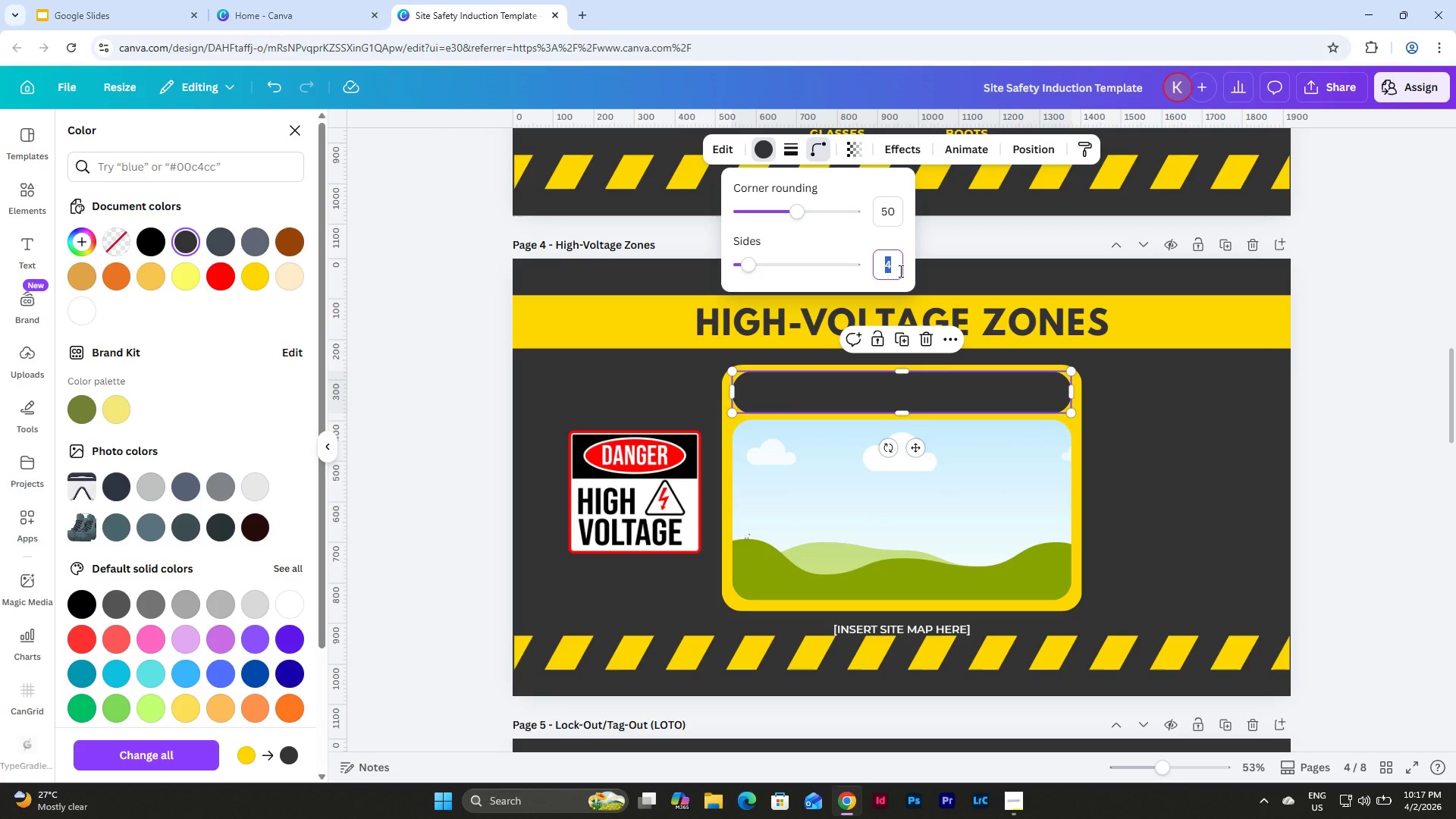 
key(Numpad2)
 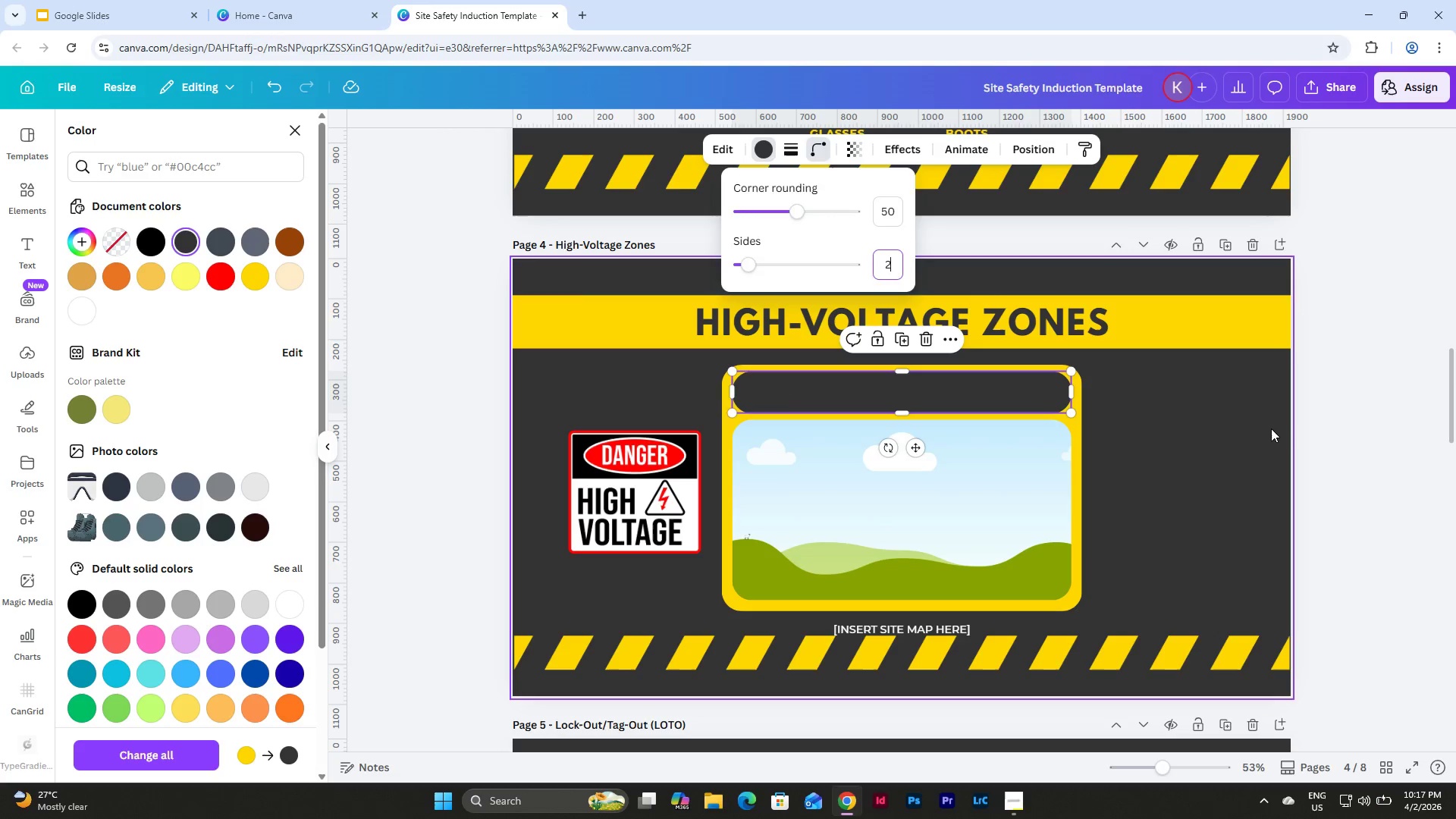 
left_click([1274, 431])
 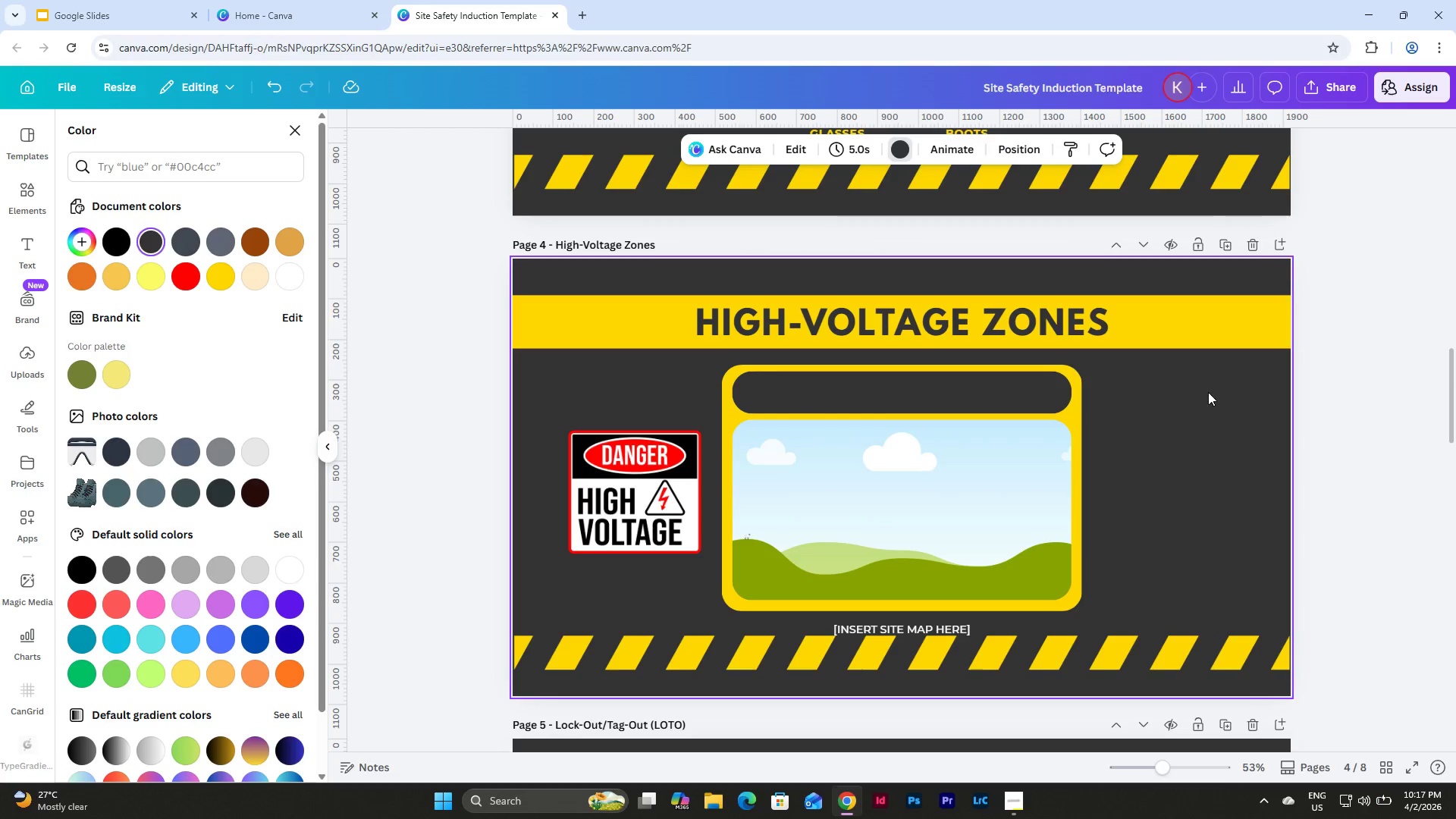 
left_click([890, 396])
 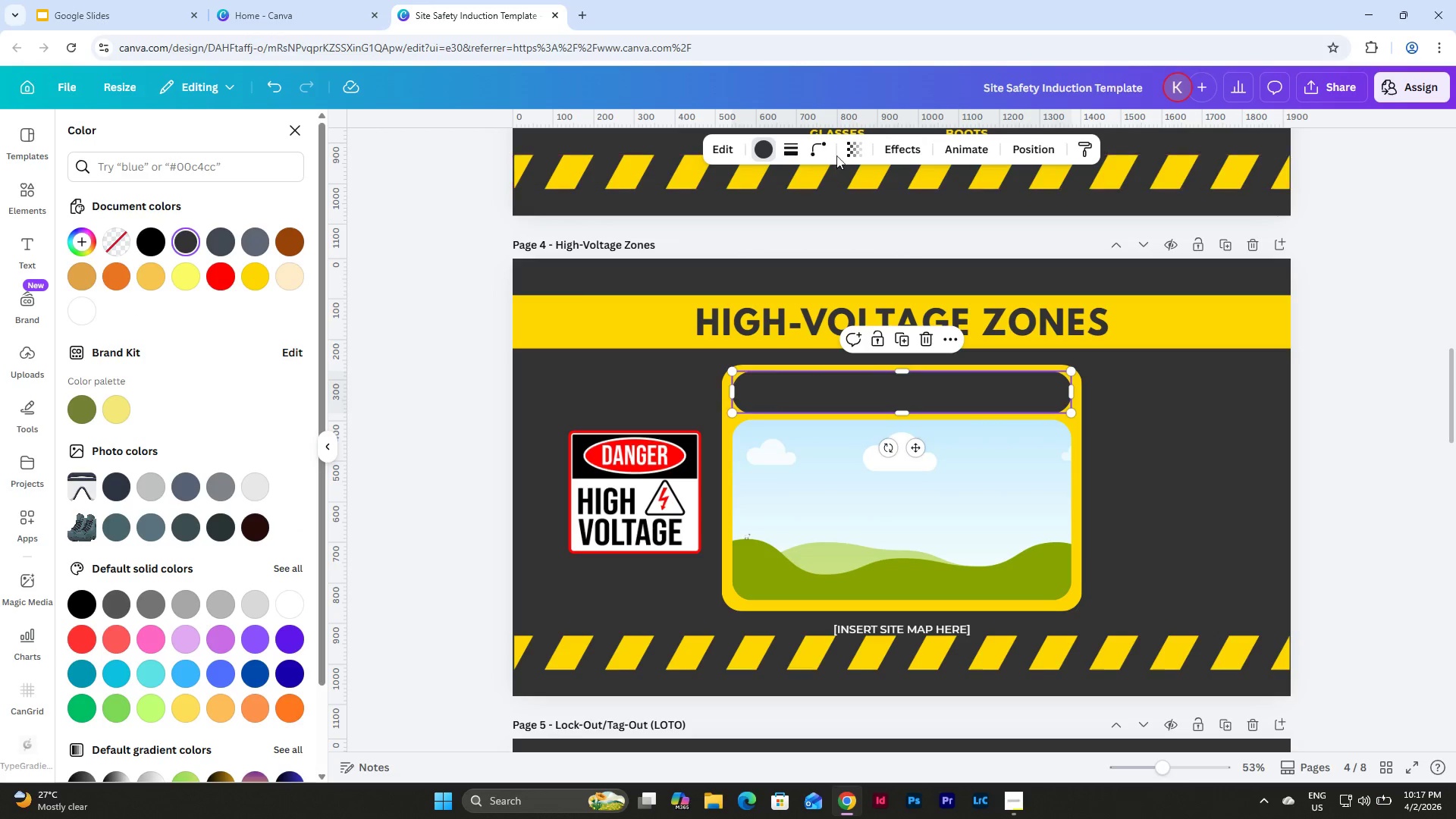 
left_click([820, 146])
 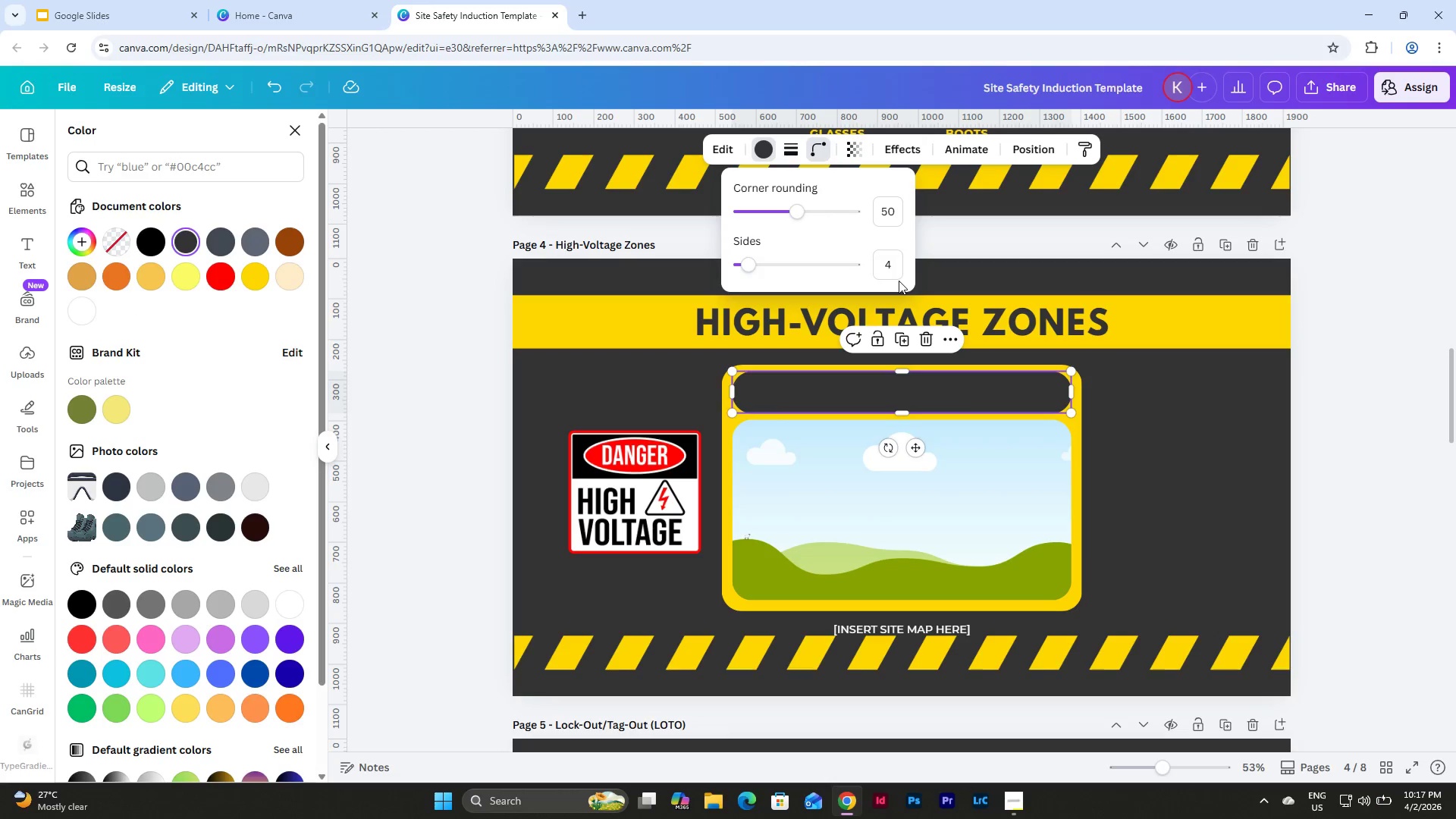 
double_click([893, 262])
 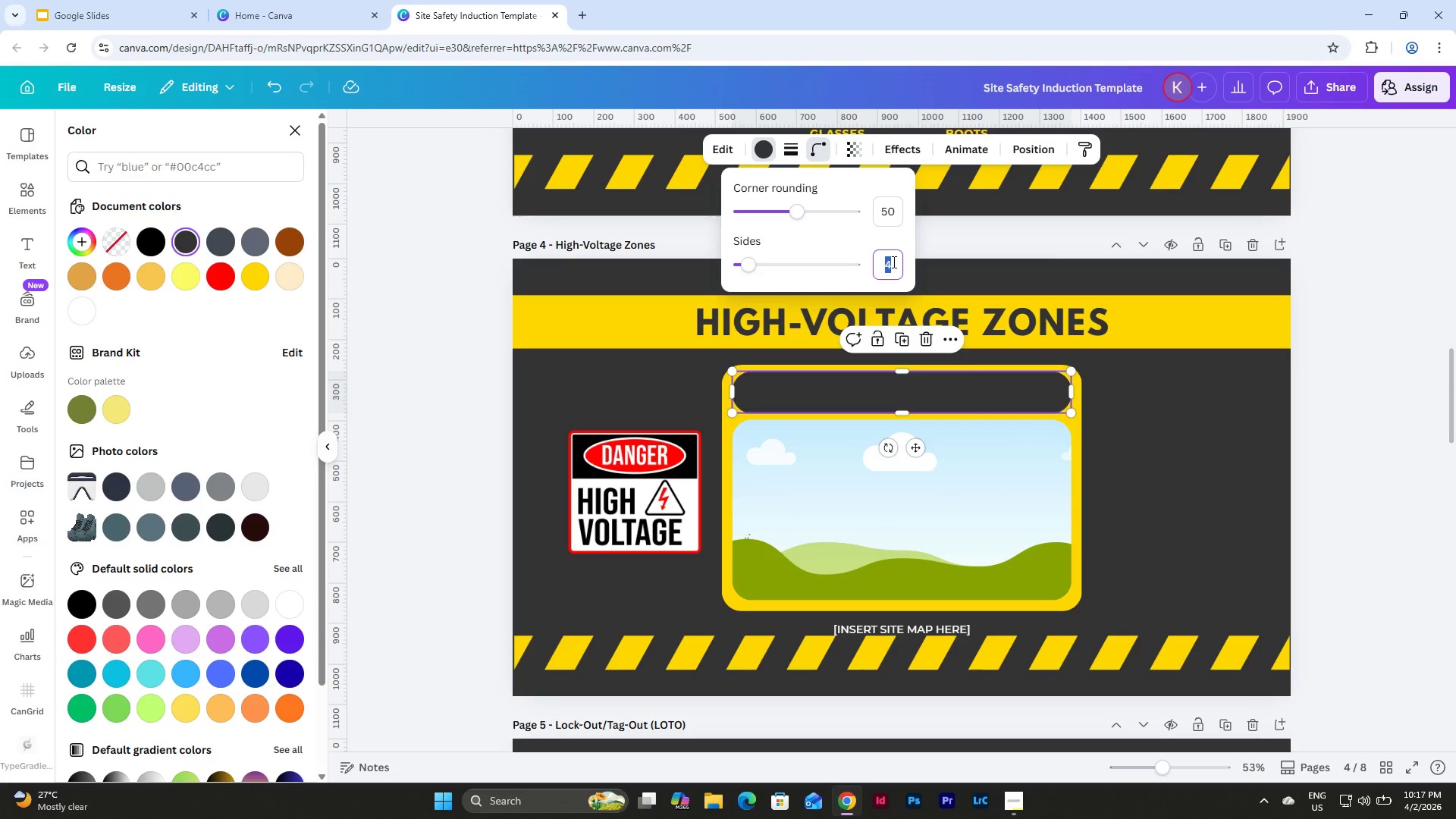 
key(Numpad2)
 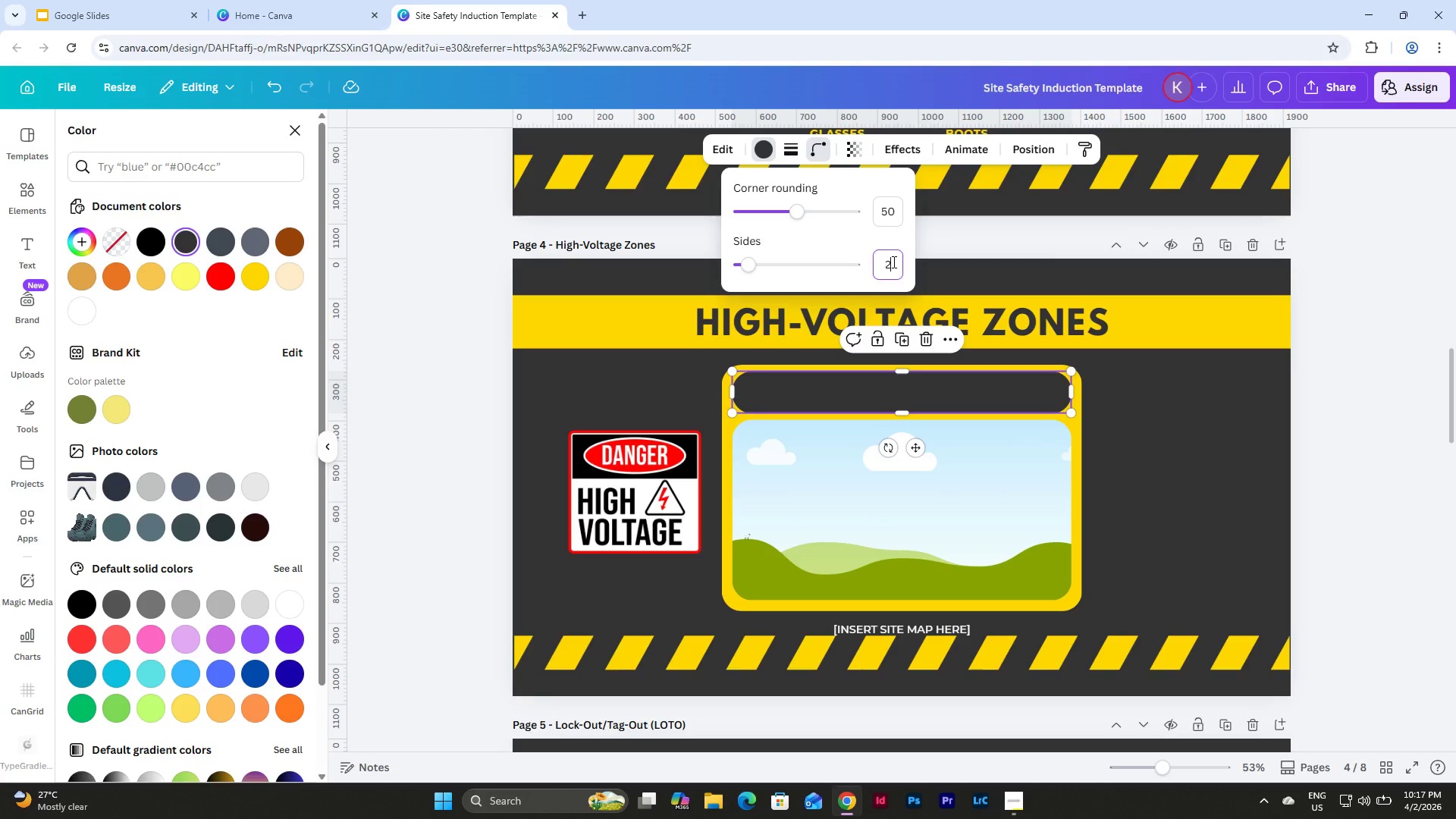 
key(NumpadEnter)
 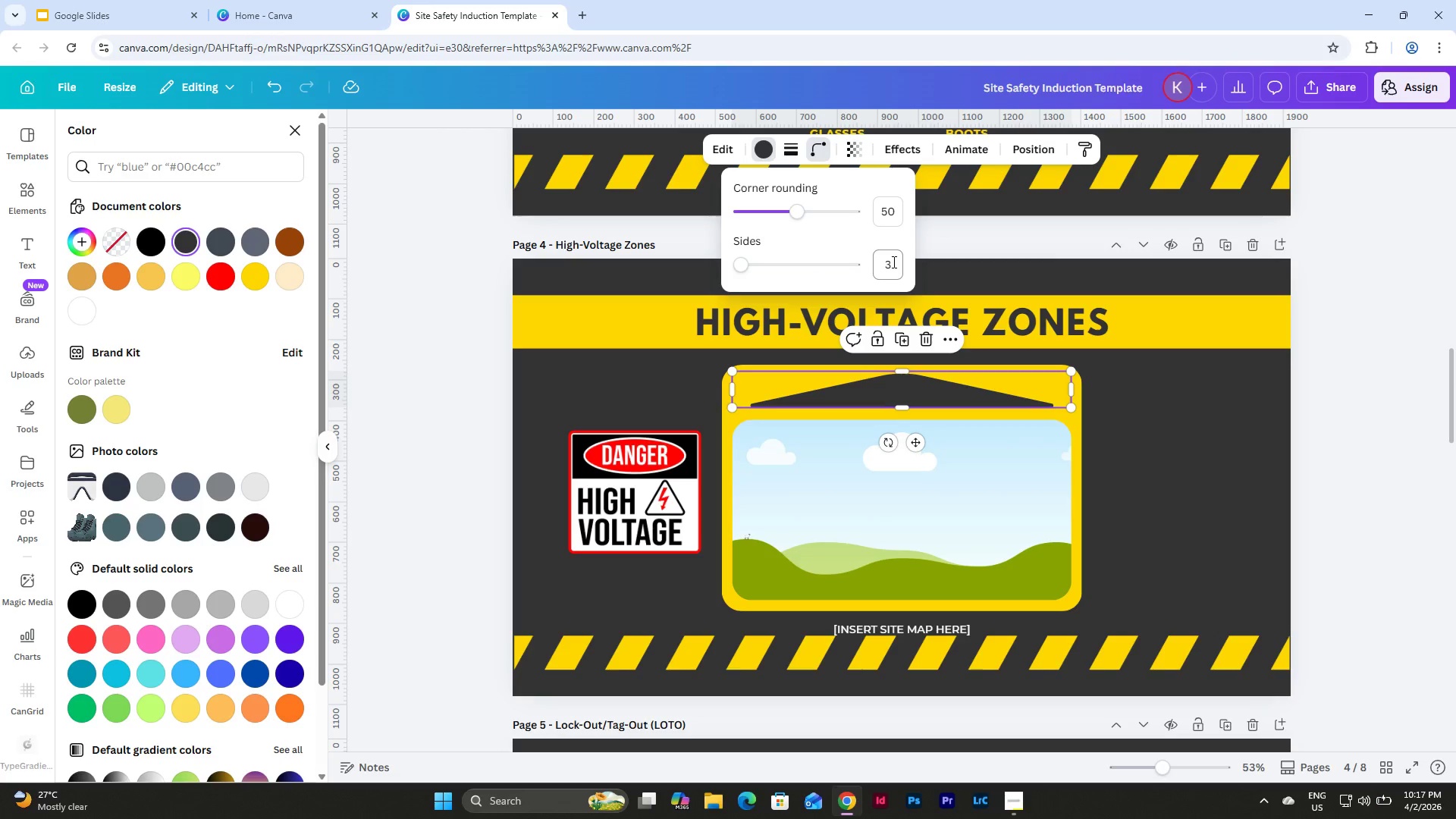 
key(Control+Z)
 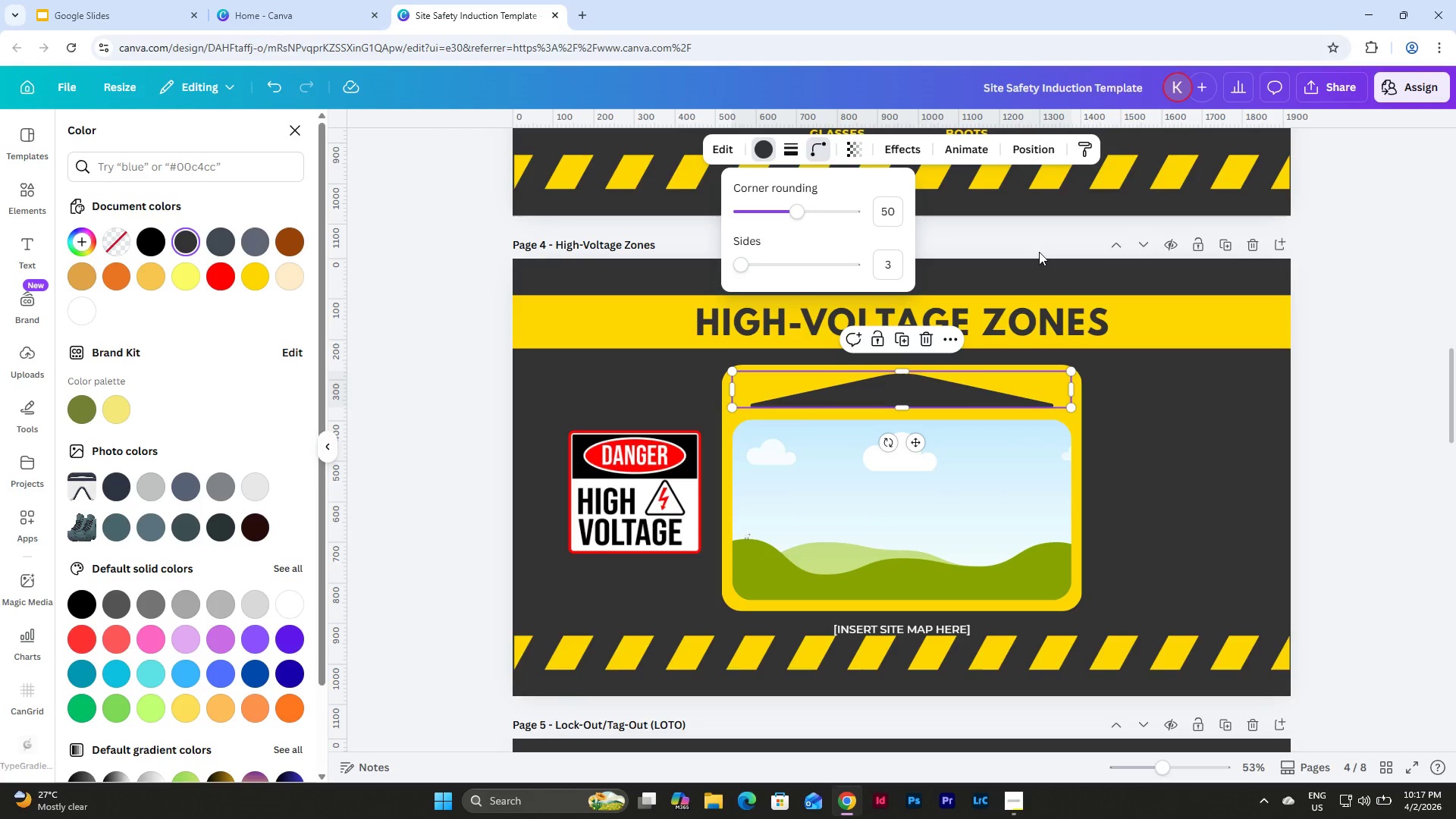 
key(Control+Z)
 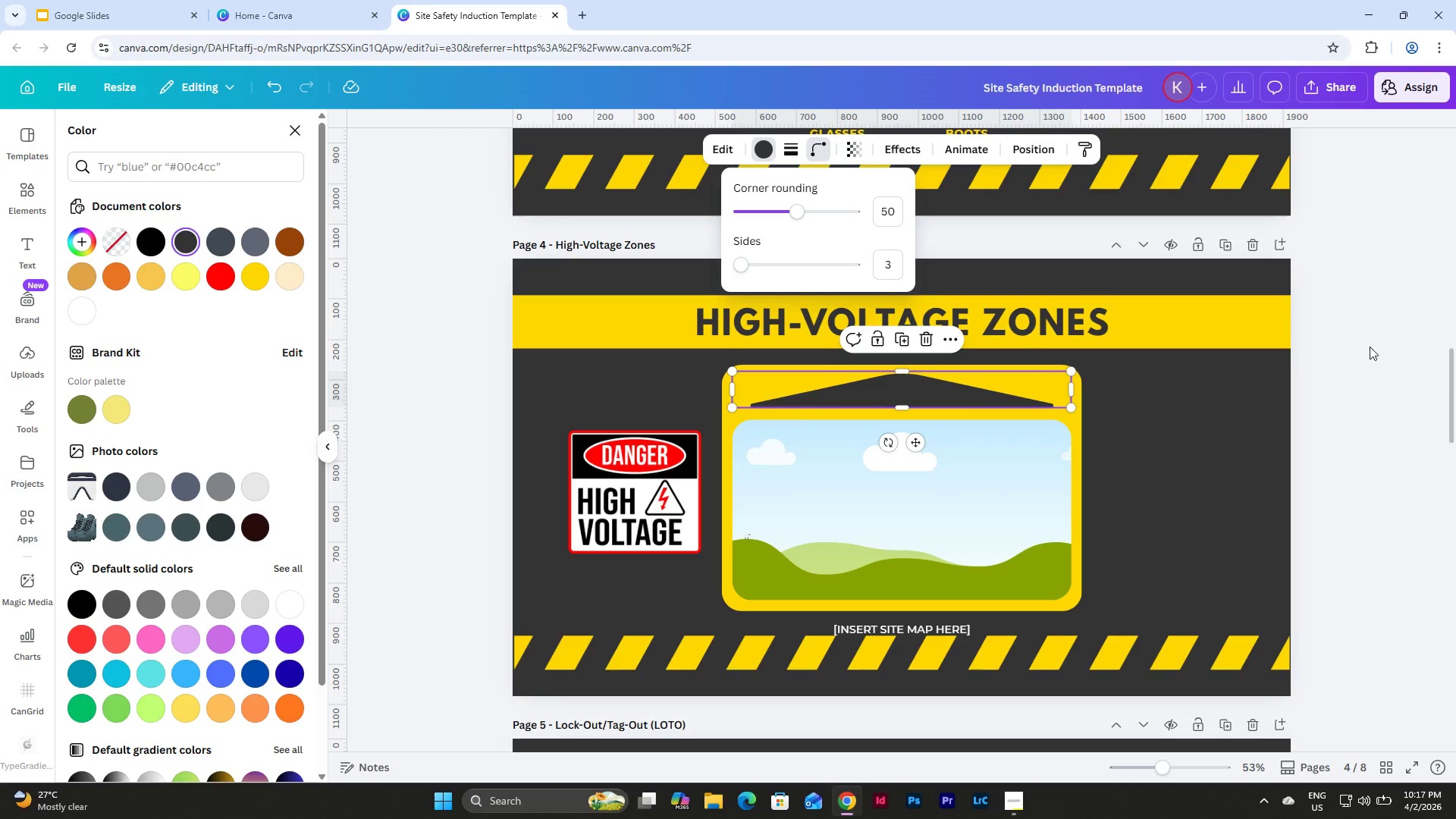 
left_click([1380, 375])
 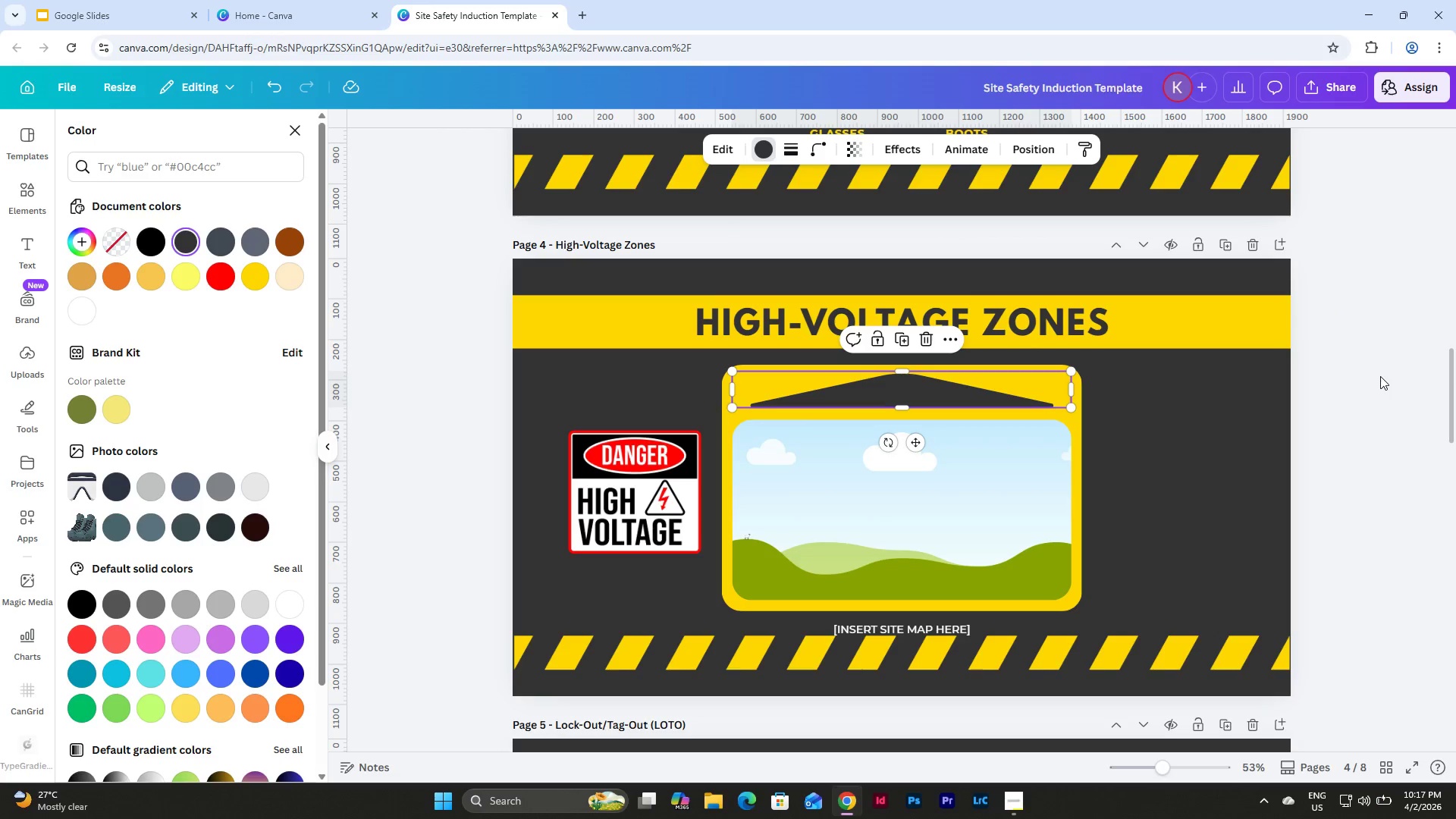 
key(Control+ControlLeft)
 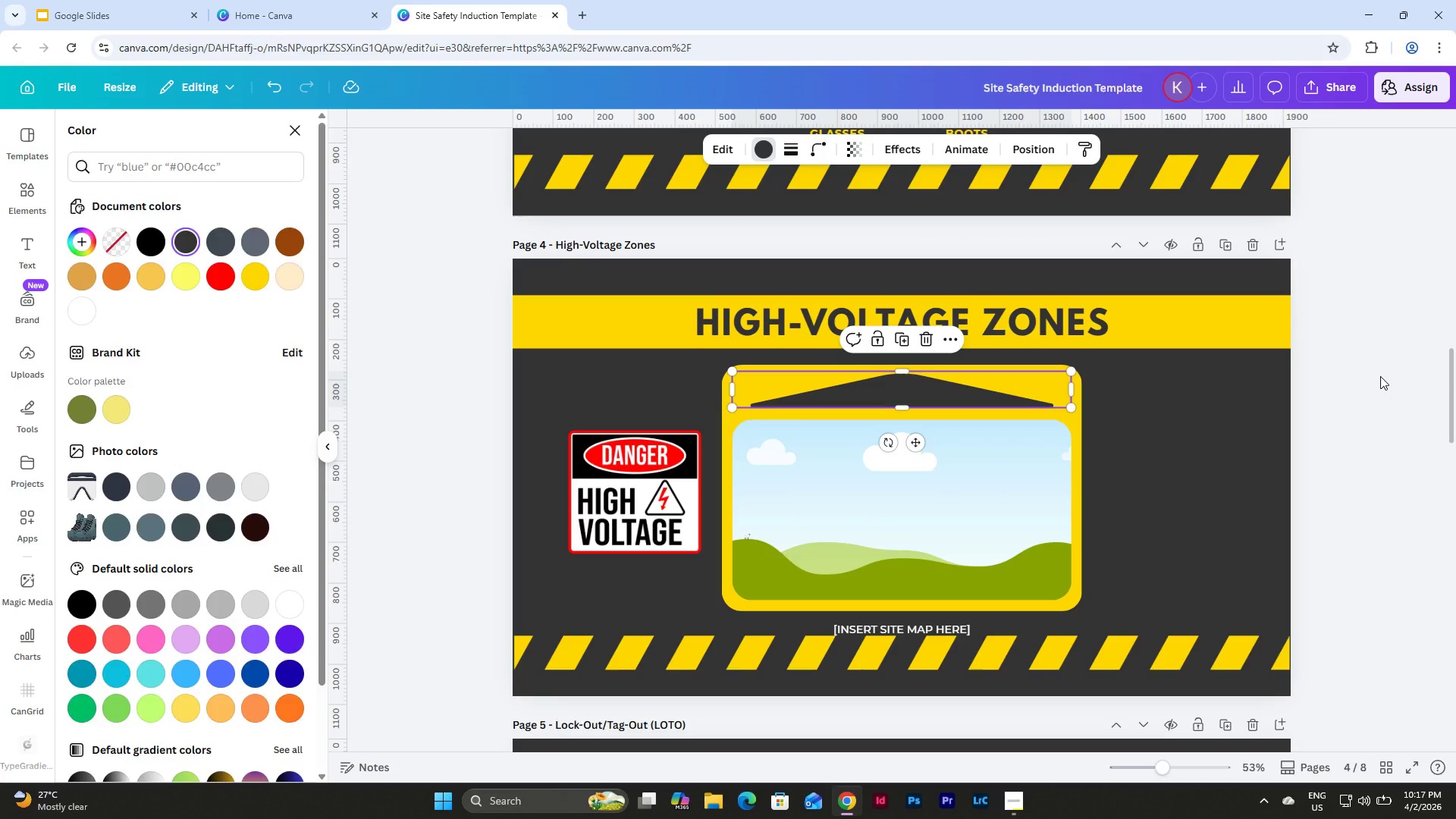 
double_click([1380, 376])
 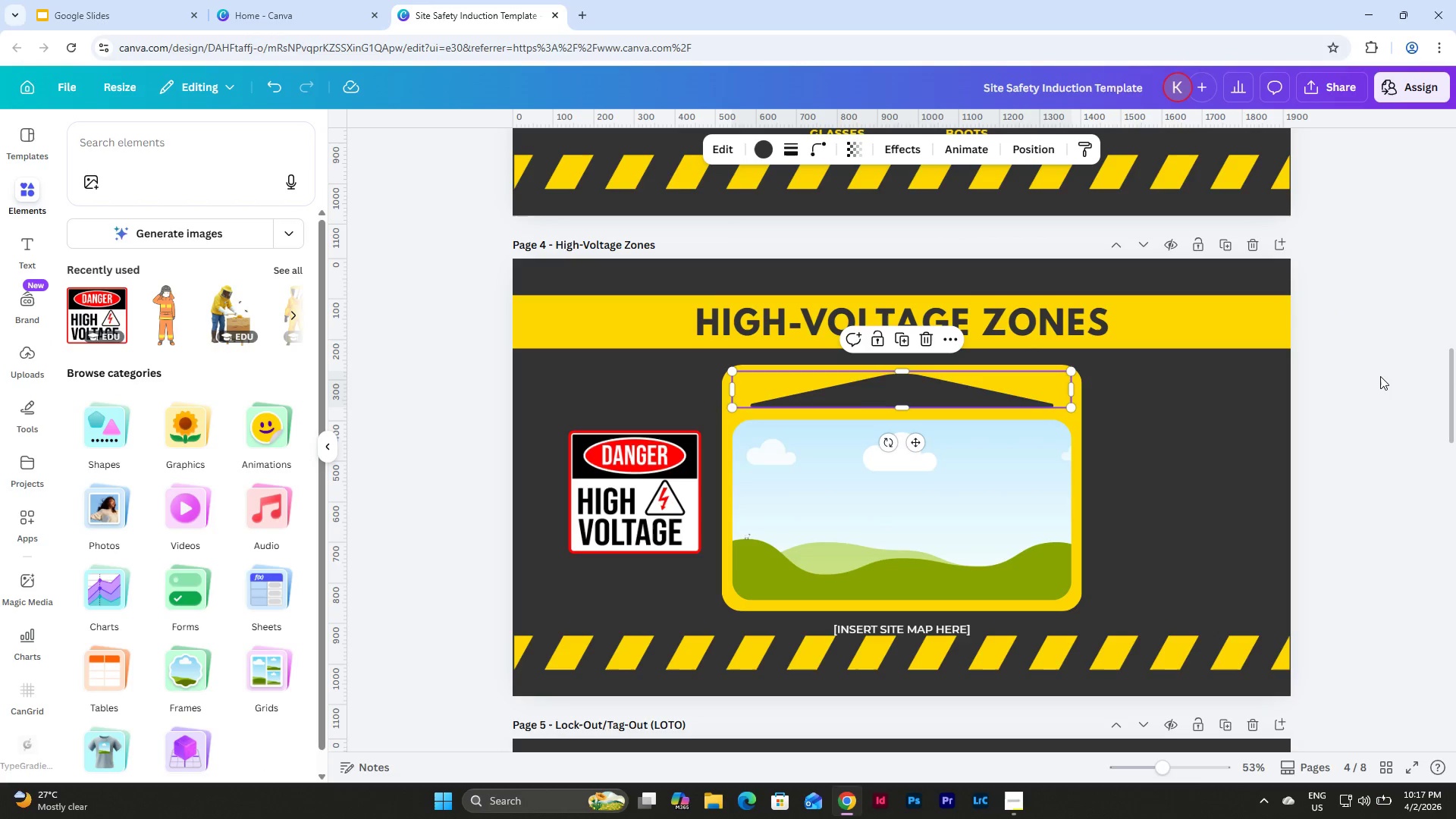 
key(Control+Z)
 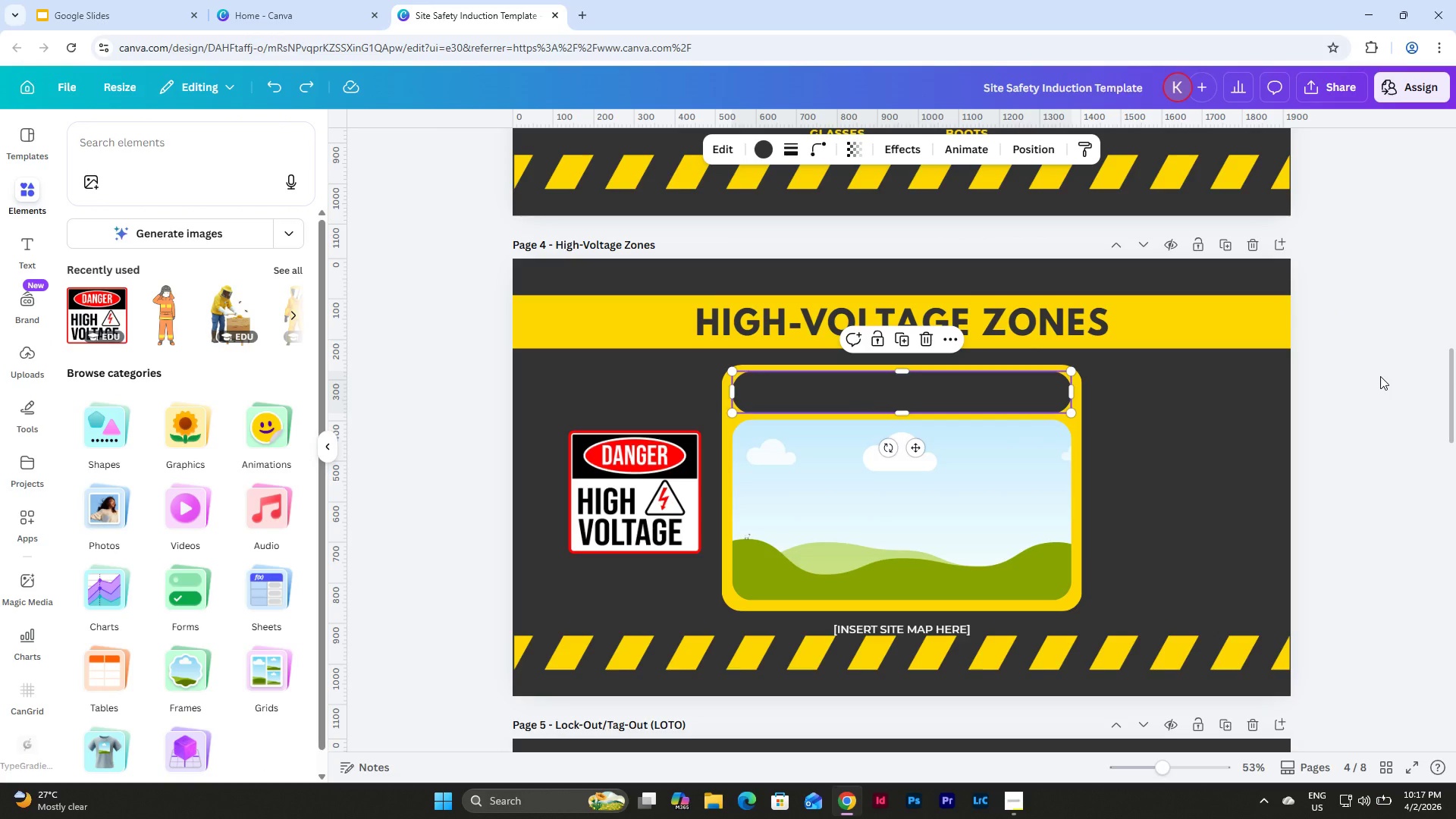 
left_click([1380, 376])
 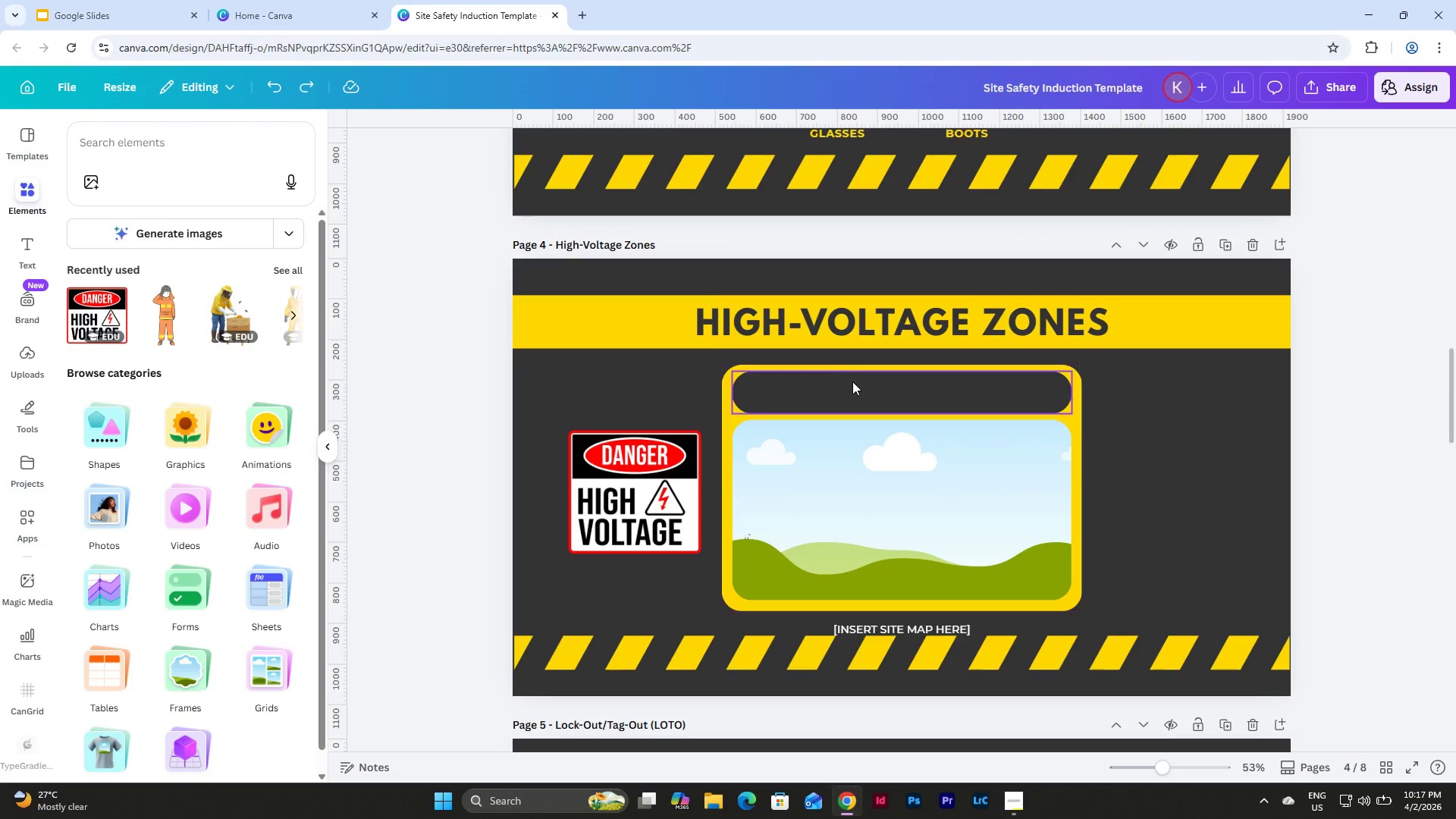 
scroll: coordinate [228, 283], scroll_direction: up, amount: 6.0
 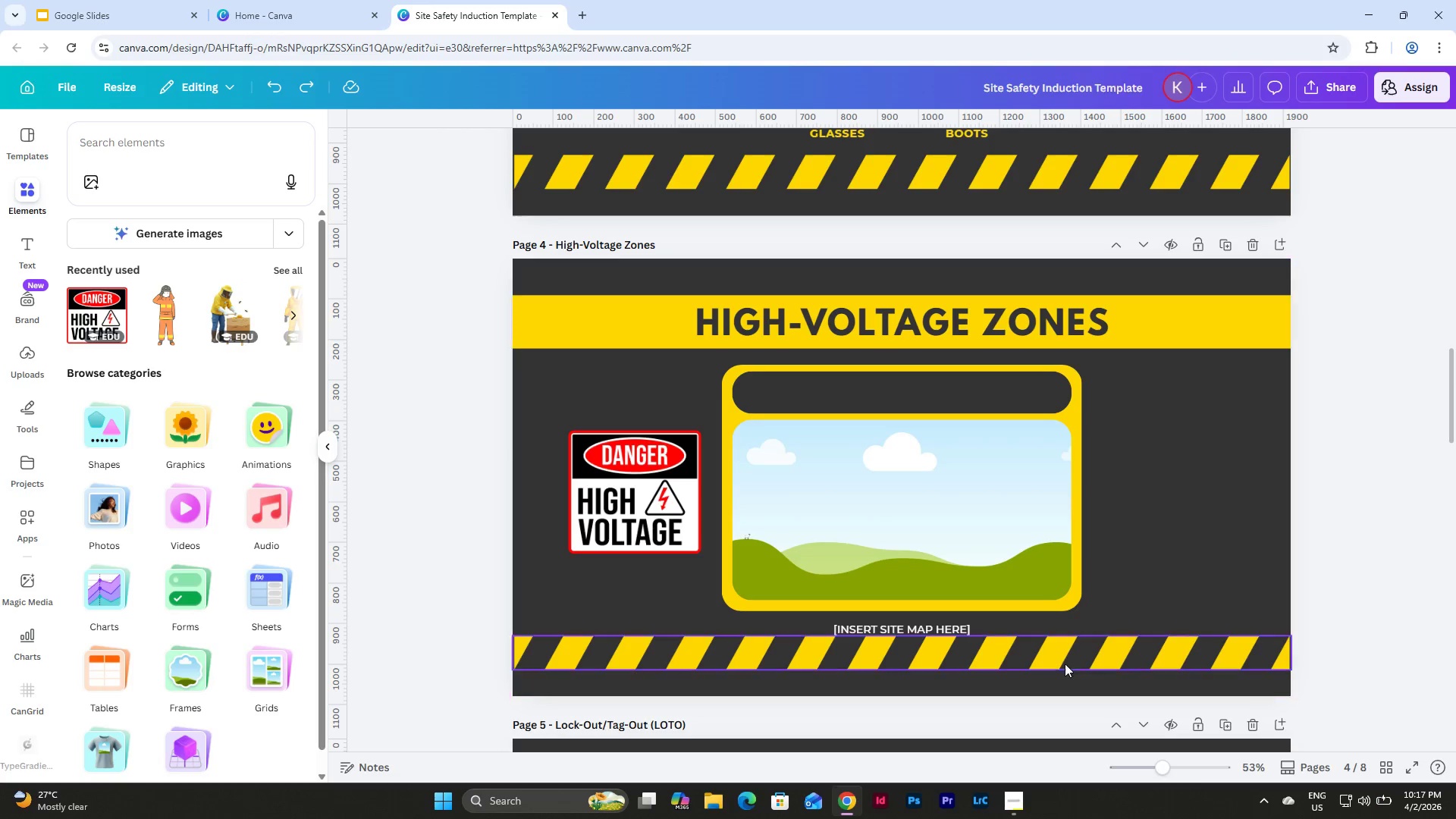 
left_click([901, 629])
 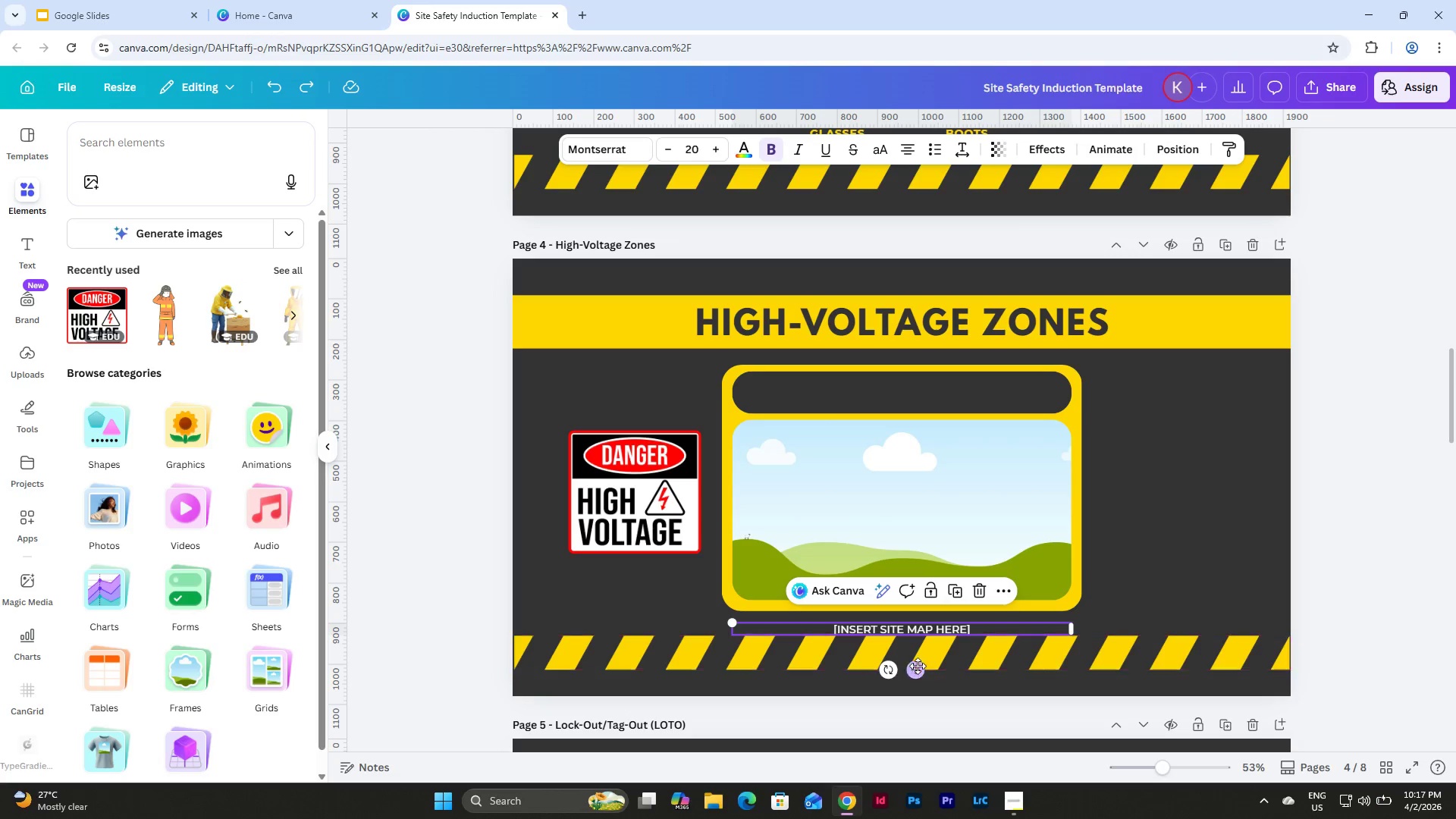 
left_click_drag(start_coordinate=[918, 673], to_coordinate=[918, 663])
 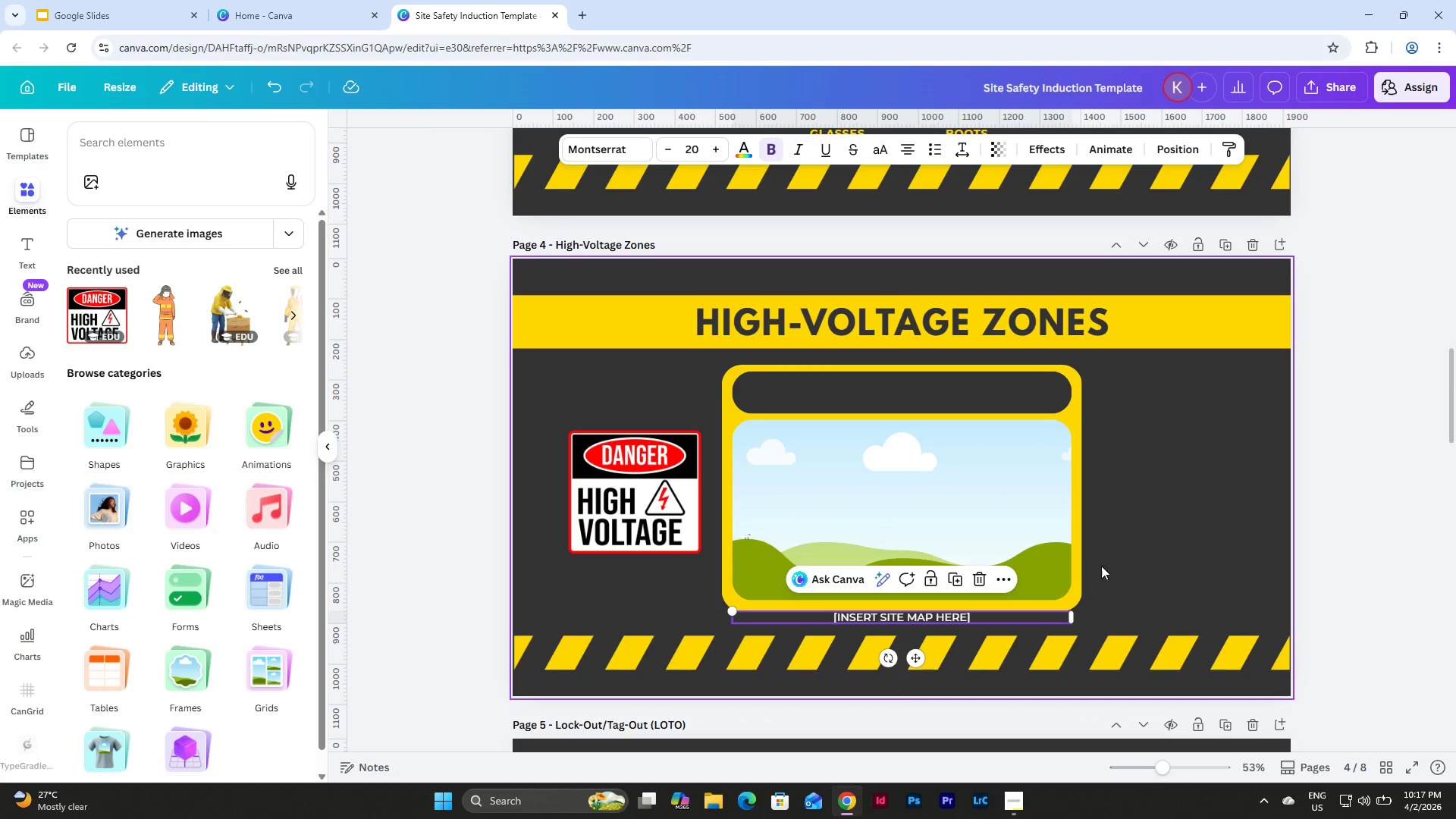 
left_click([1116, 553])
 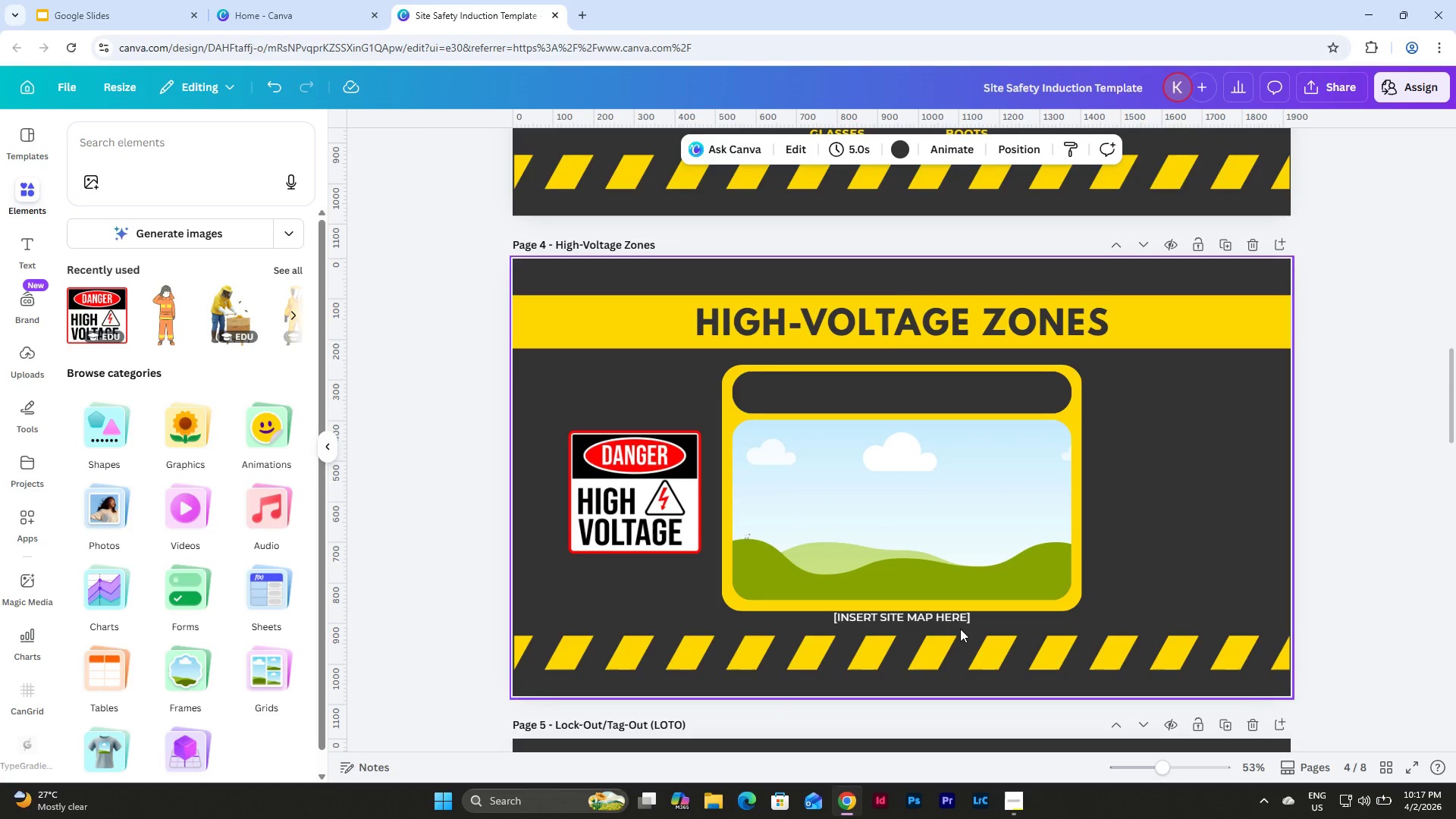 
left_click([938, 615])
 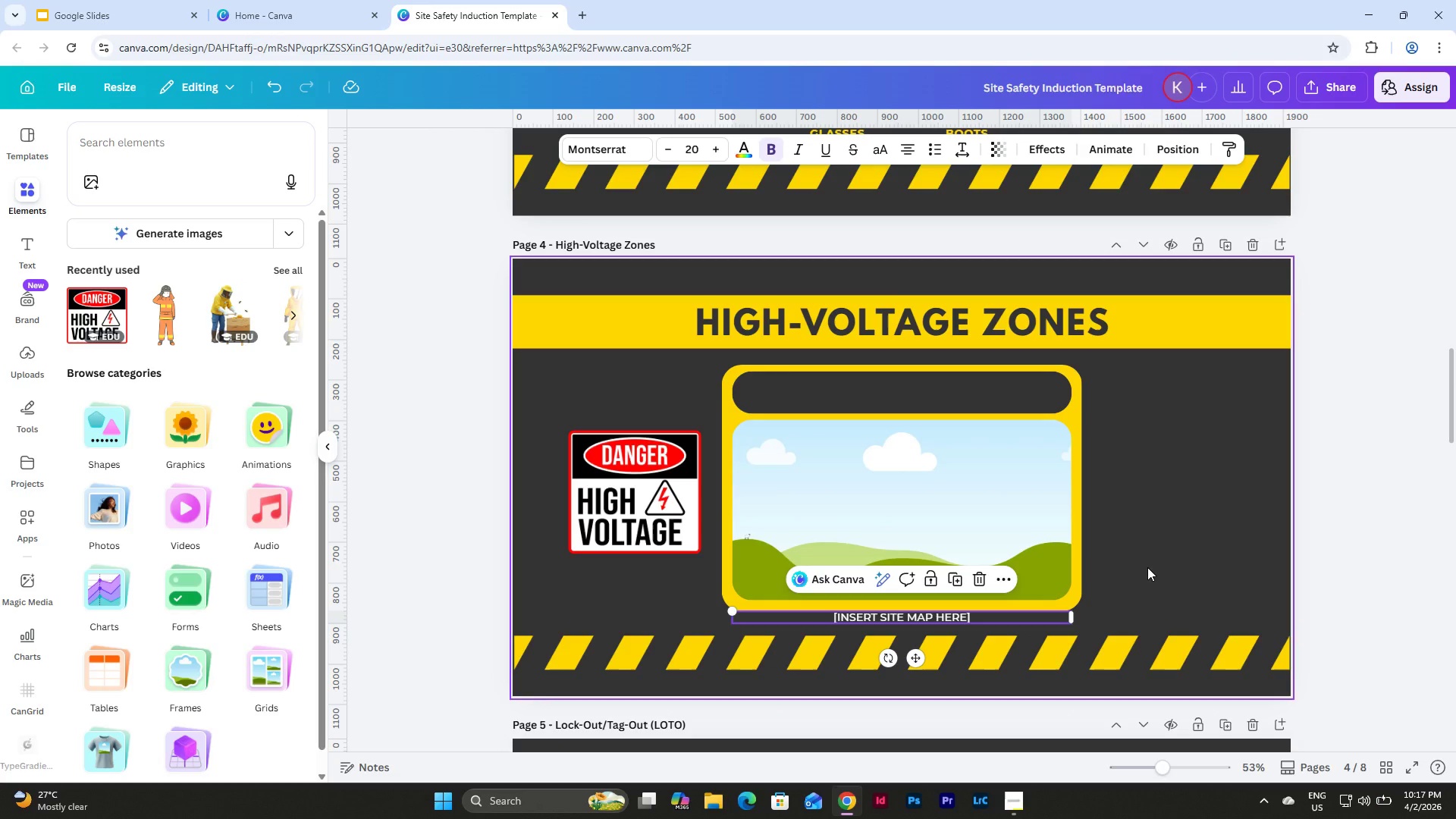 
key(Shift+ArrowDown)
 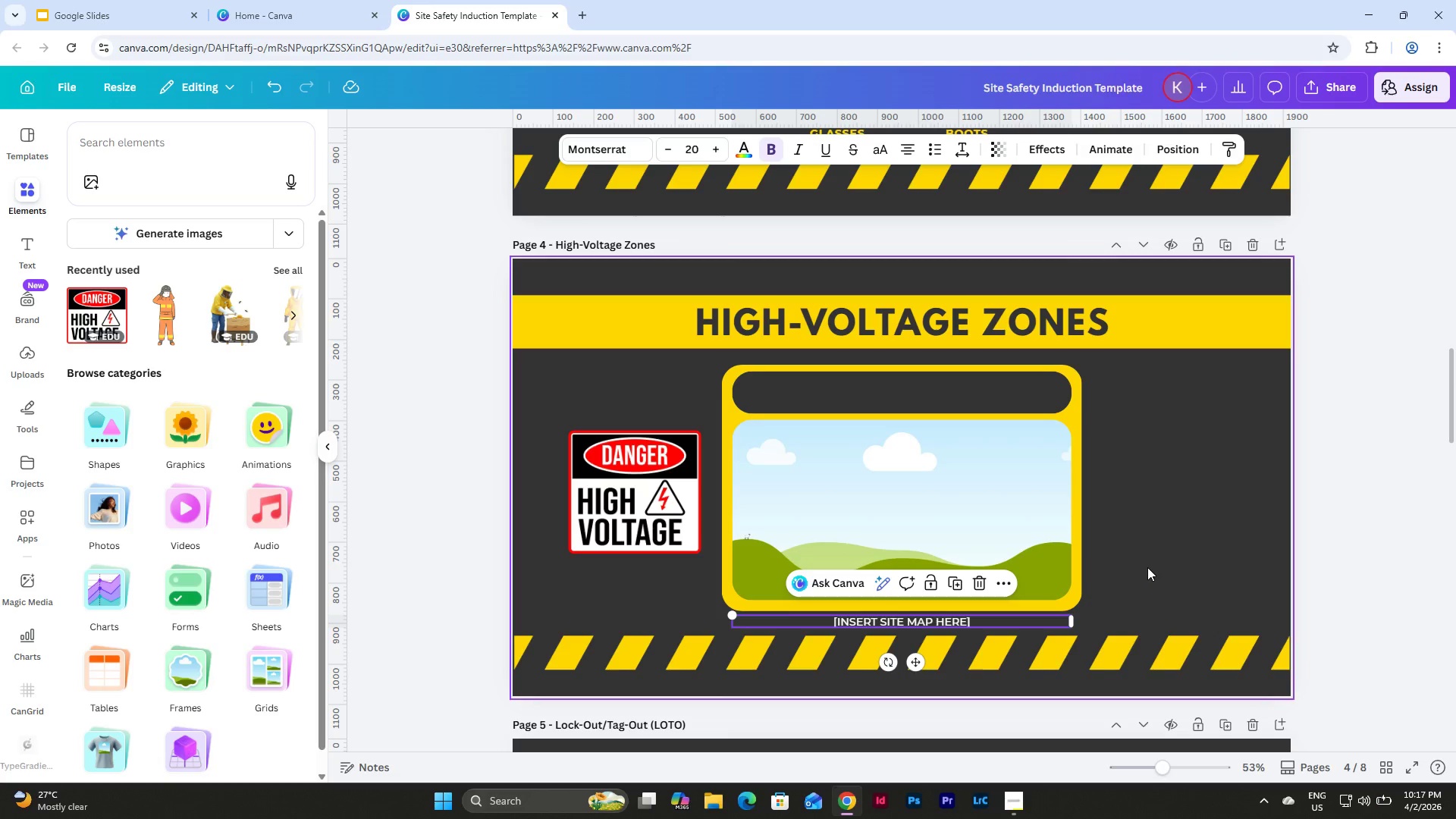 
left_click([1147, 567])
 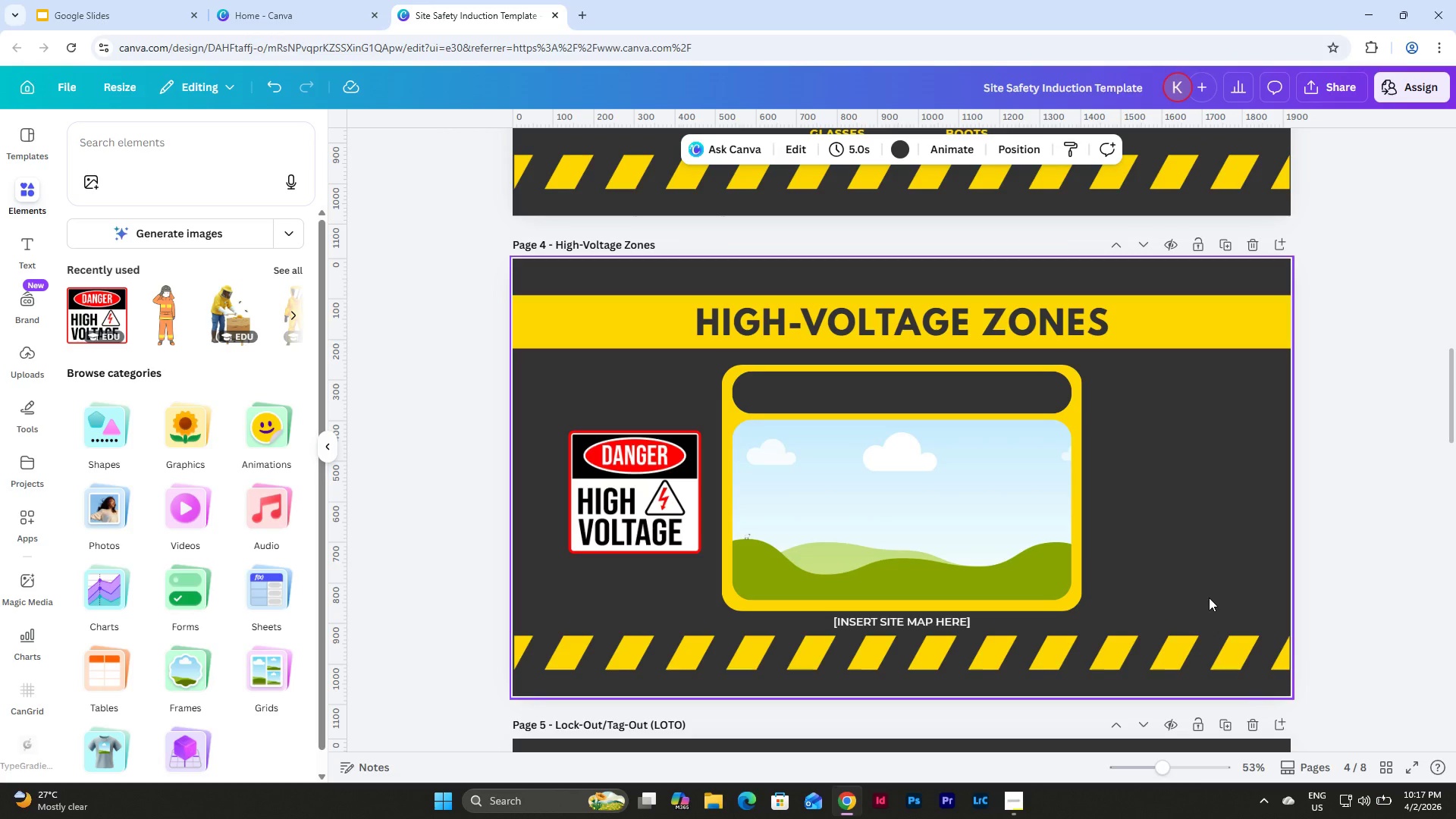 
scroll: coordinate [1209, 598], scroll_direction: none, amount: 0.0
 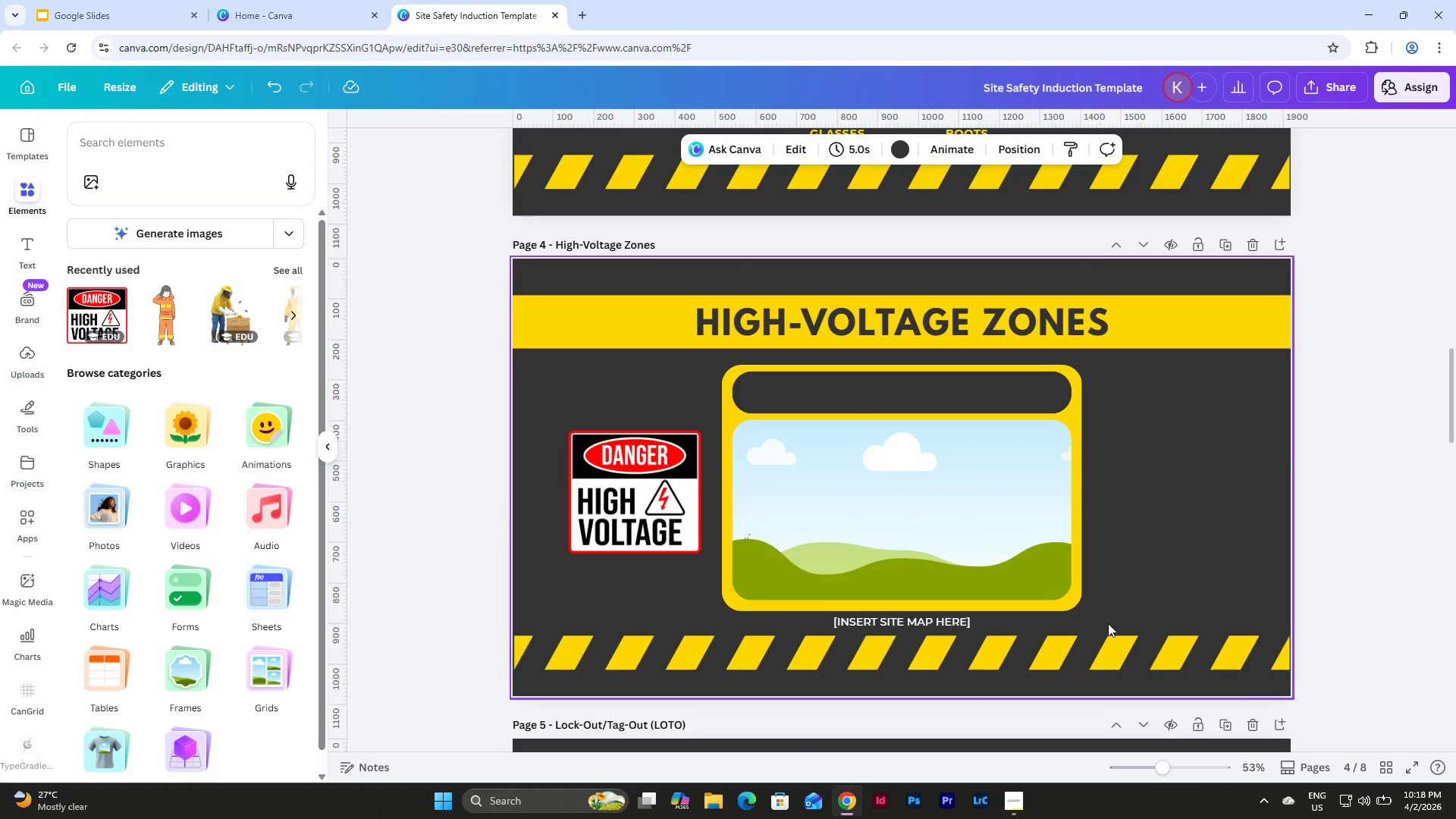 
left_click_drag(start_coordinate=[1133, 609], to_coordinate=[1001, 392])
 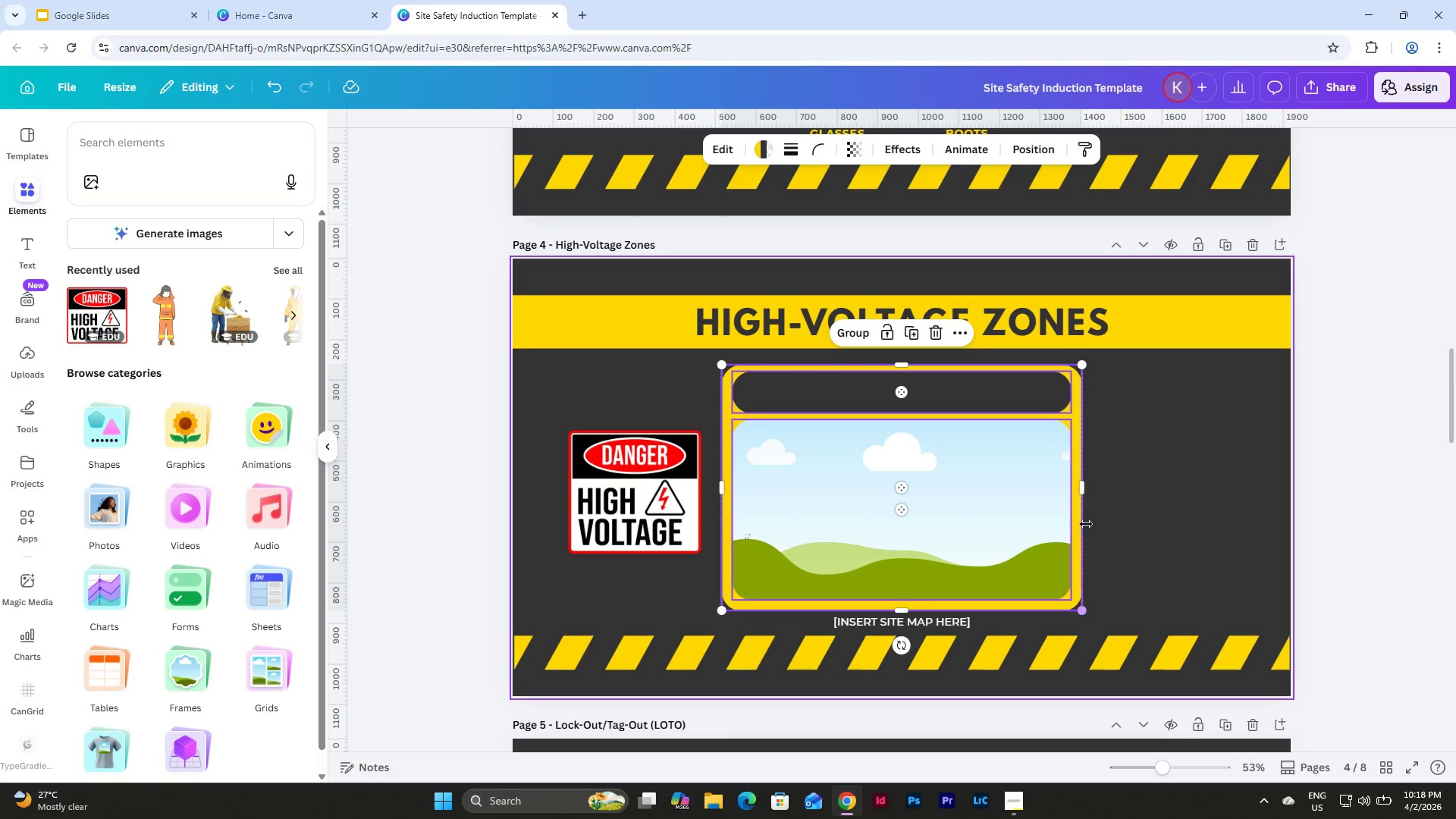 
left_click_drag(start_coordinate=[1086, 488], to_coordinate=[1117, 485])
 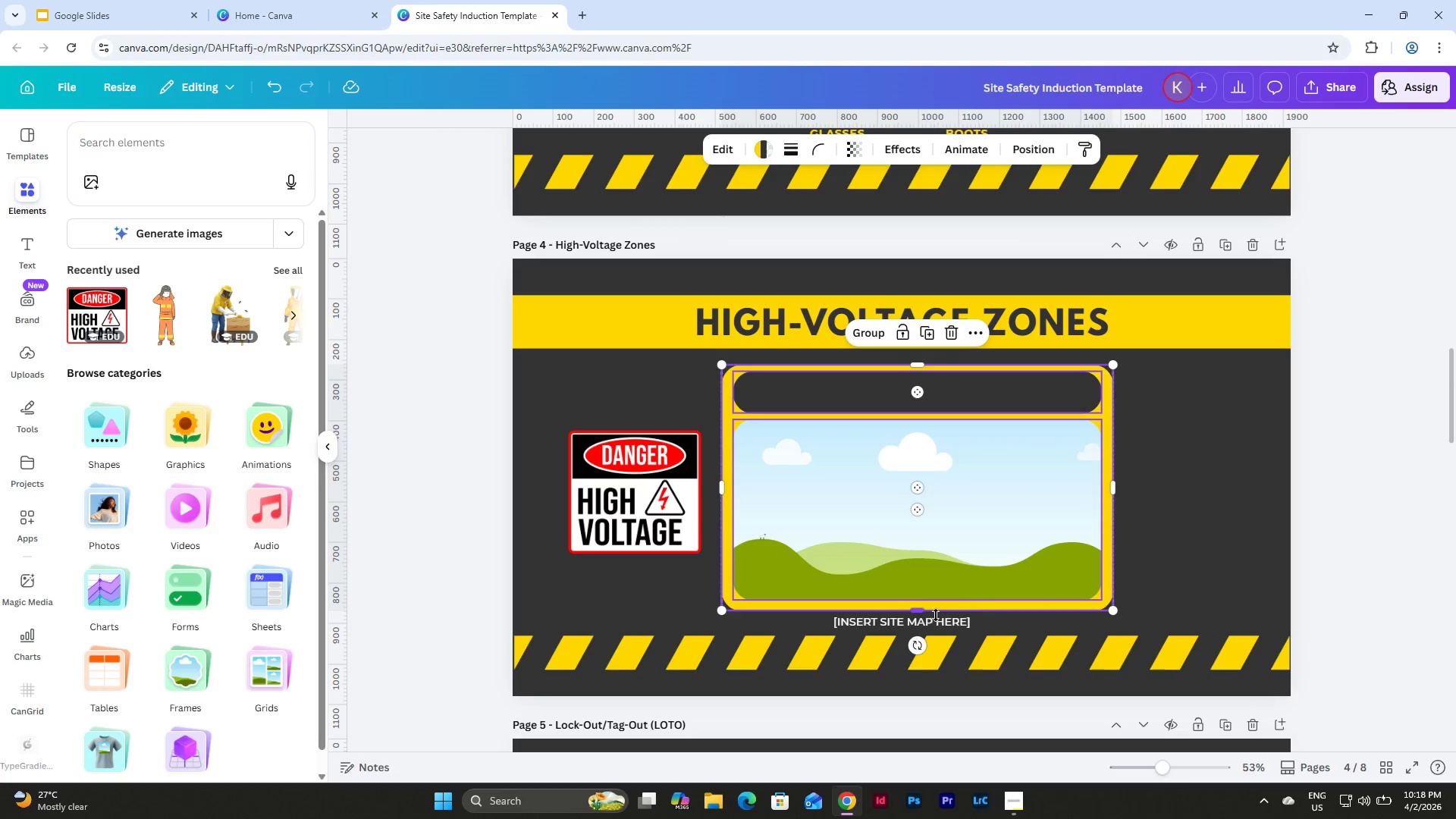 
left_click_drag(start_coordinate=[918, 616], to_coordinate=[927, 602])
 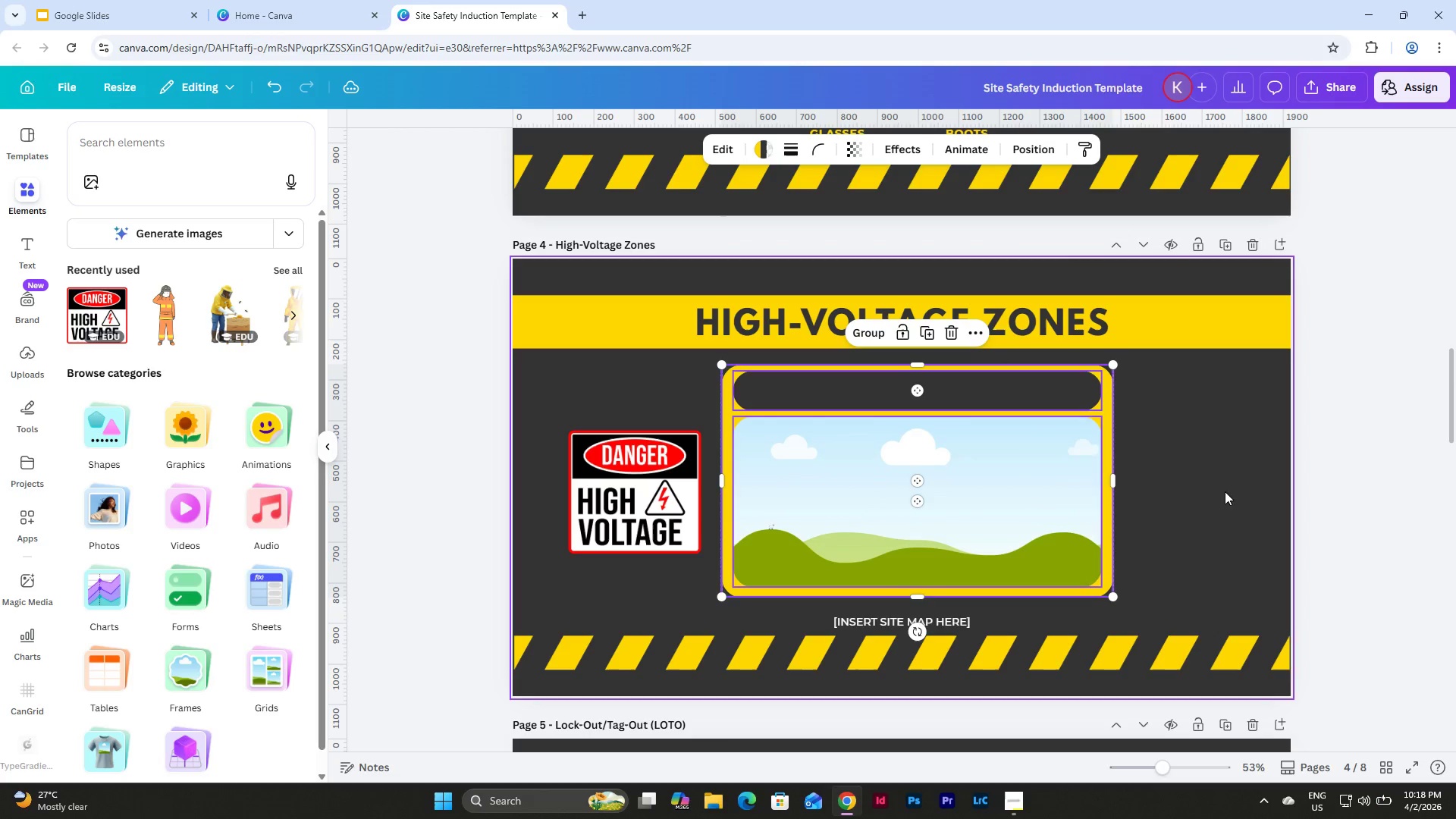 
left_click([1234, 490])
 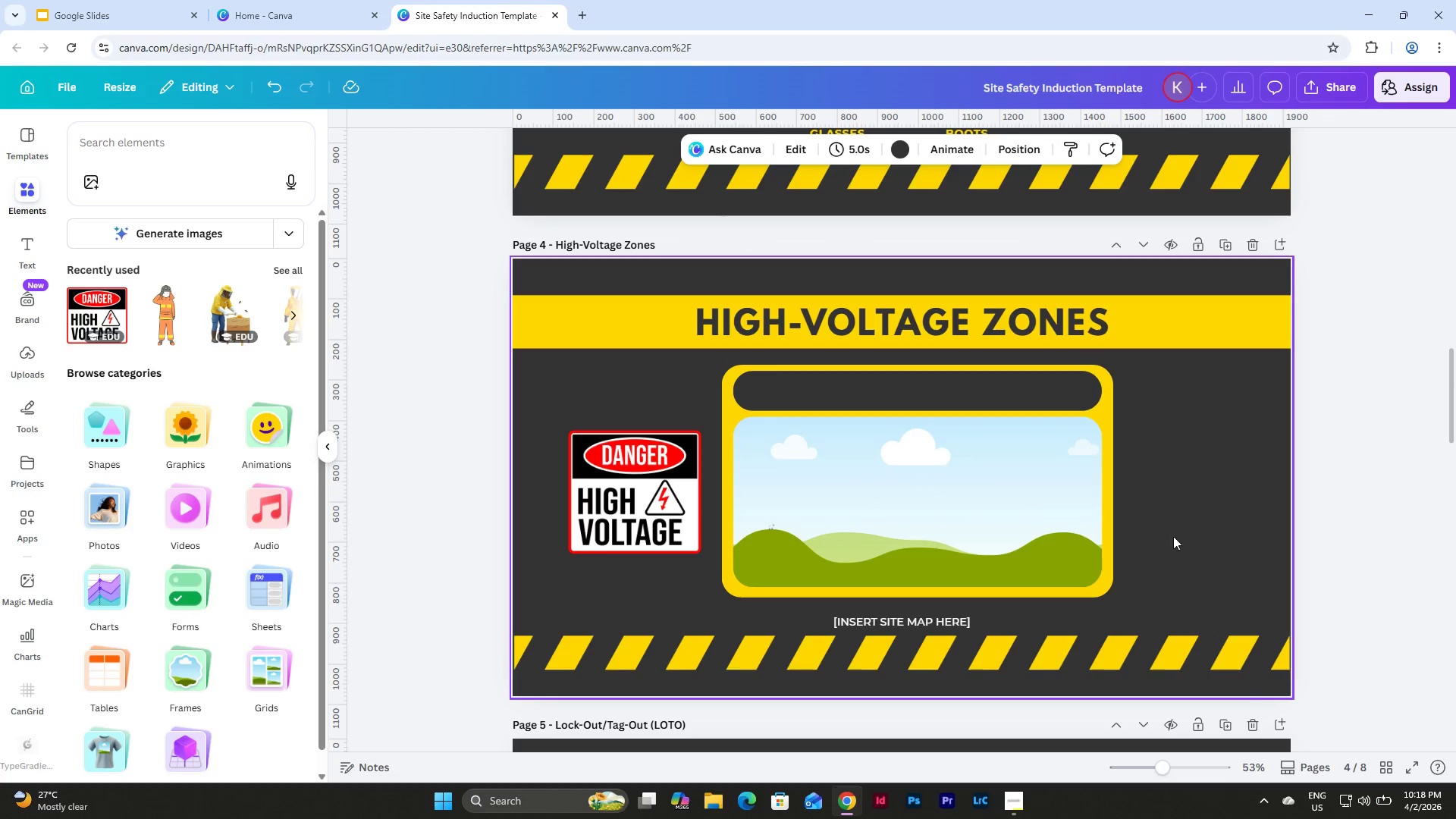 
left_click_drag(start_coordinate=[1190, 588], to_coordinate=[890, 381])
 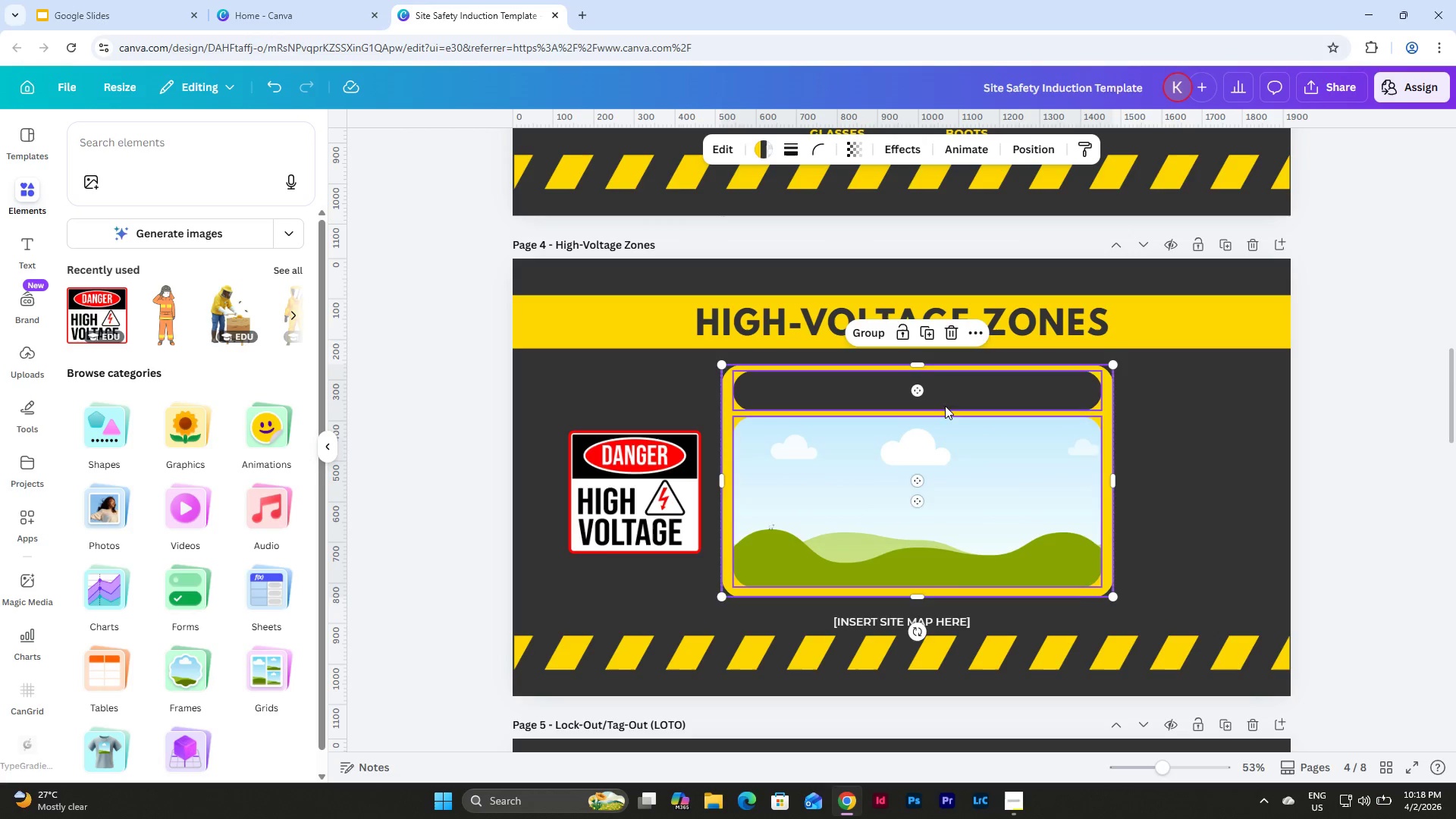 
left_click_drag(start_coordinate=[945, 406], to_coordinate=[933, 411])
 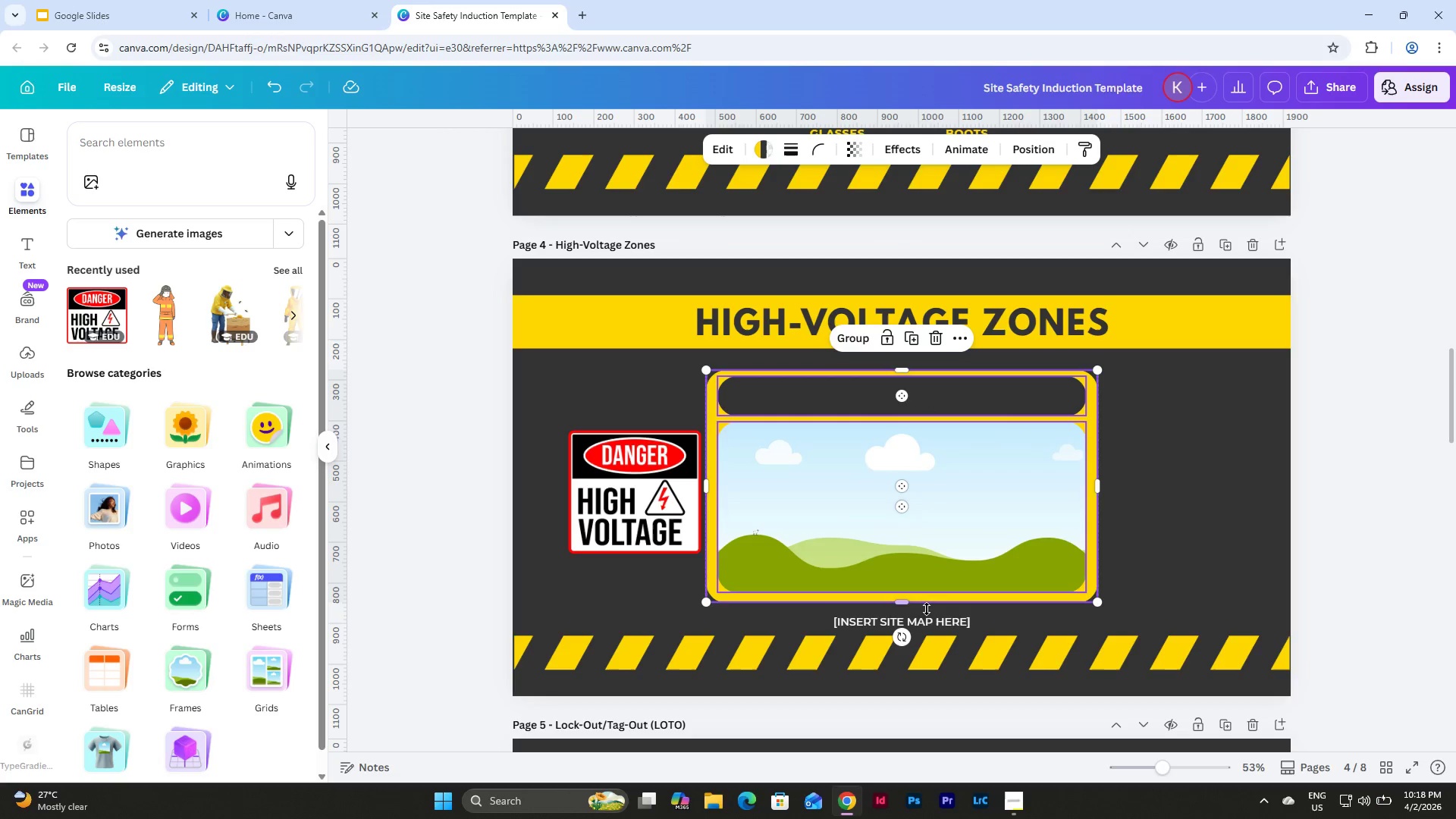 
left_click([922, 620])
 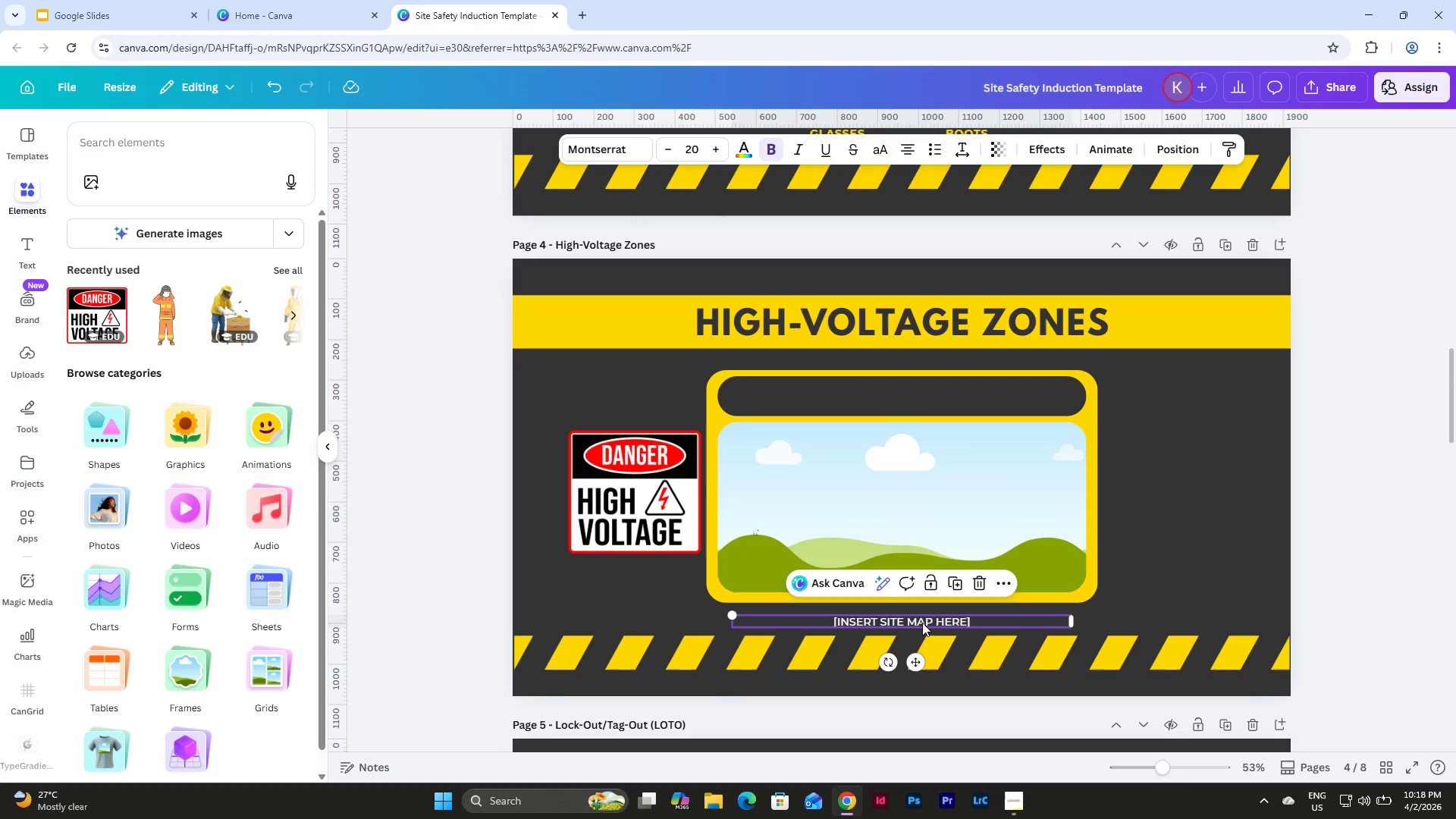 
left_click_drag(start_coordinate=[922, 623], to_coordinate=[922, 609])
 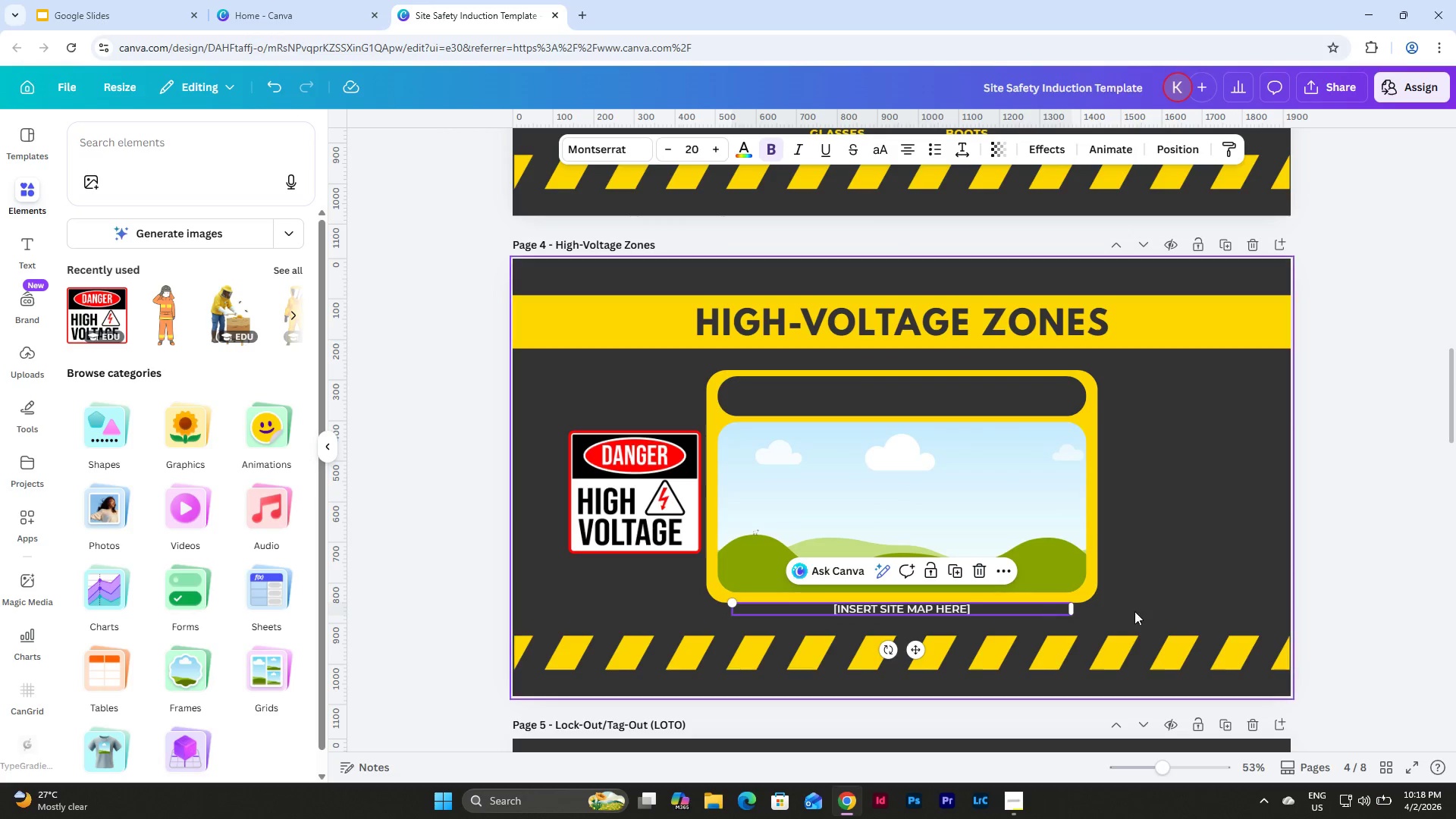 
left_click([1148, 606])
 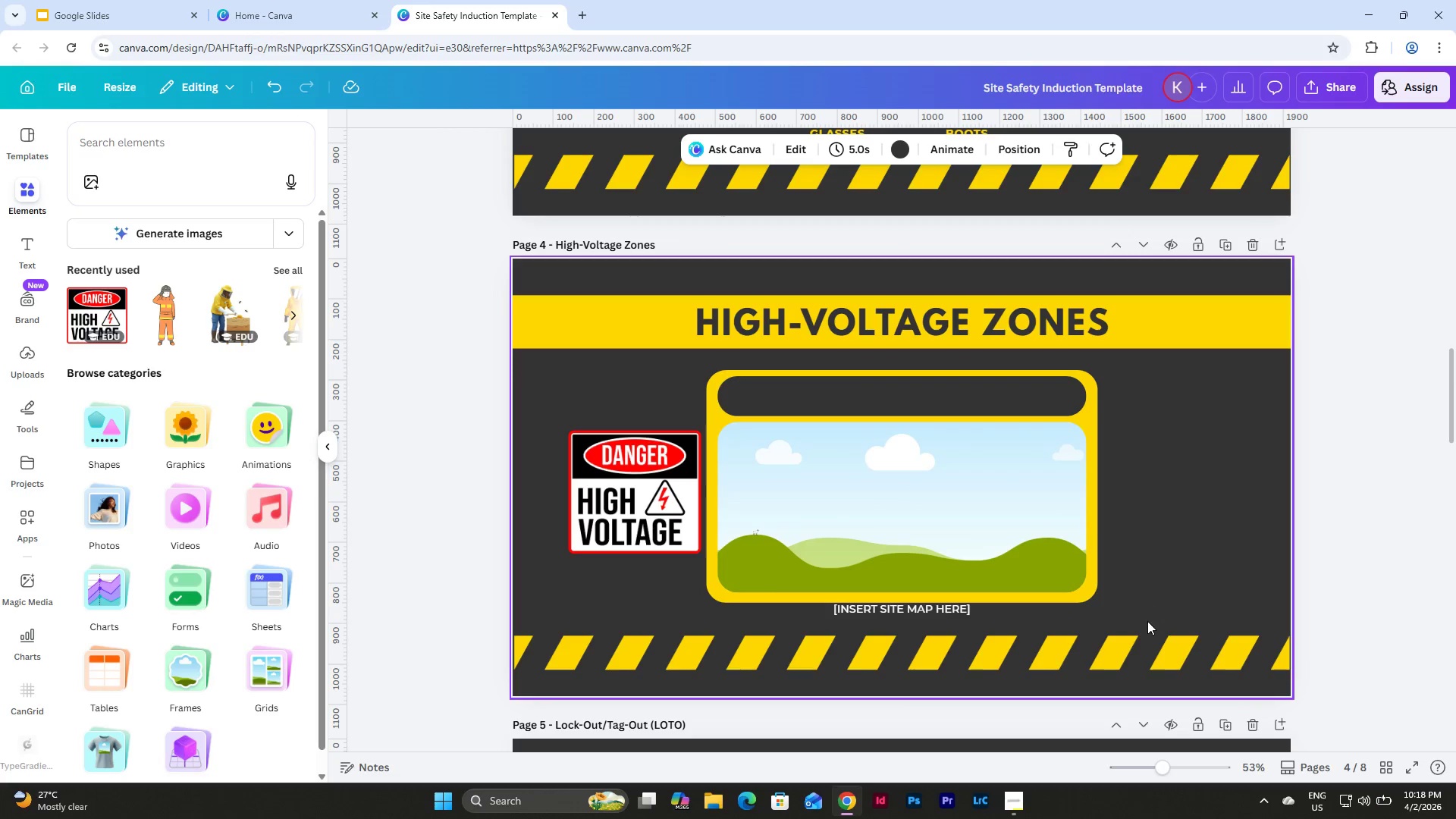 
left_click_drag(start_coordinate=[1147, 621], to_coordinate=[726, 381])
 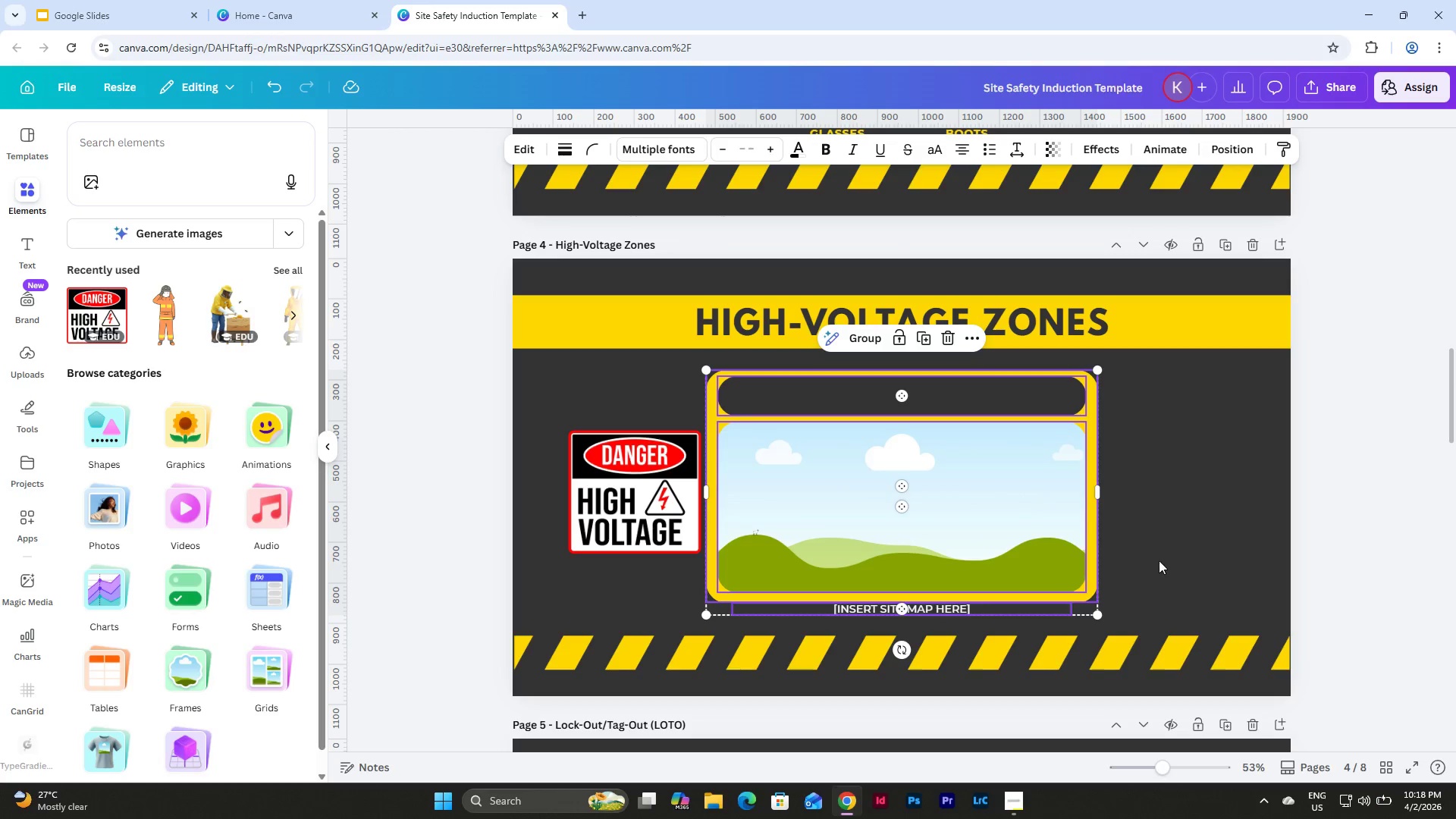 
left_click([1238, 583])
 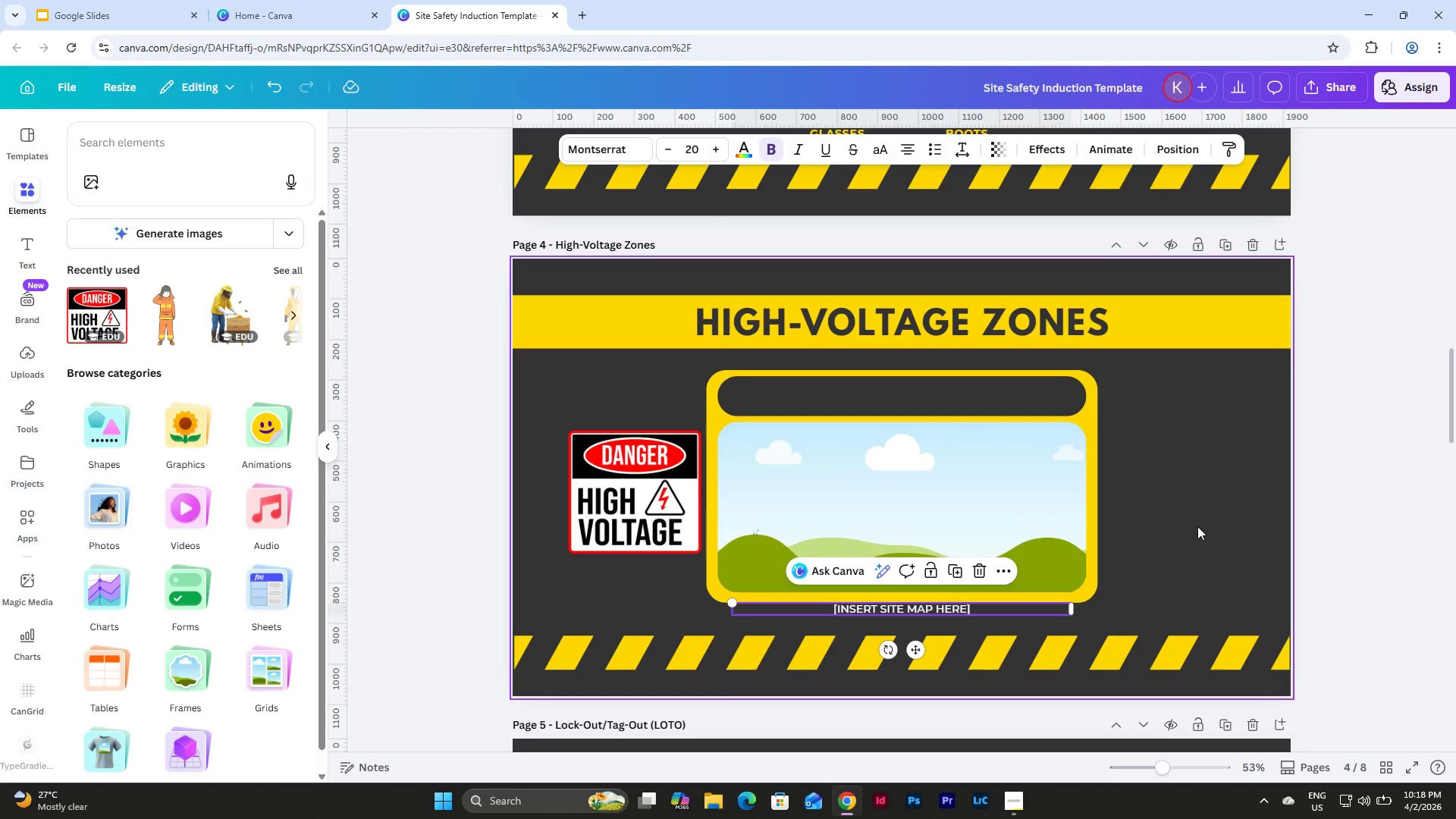 
key(Shift+ArrowDown)
 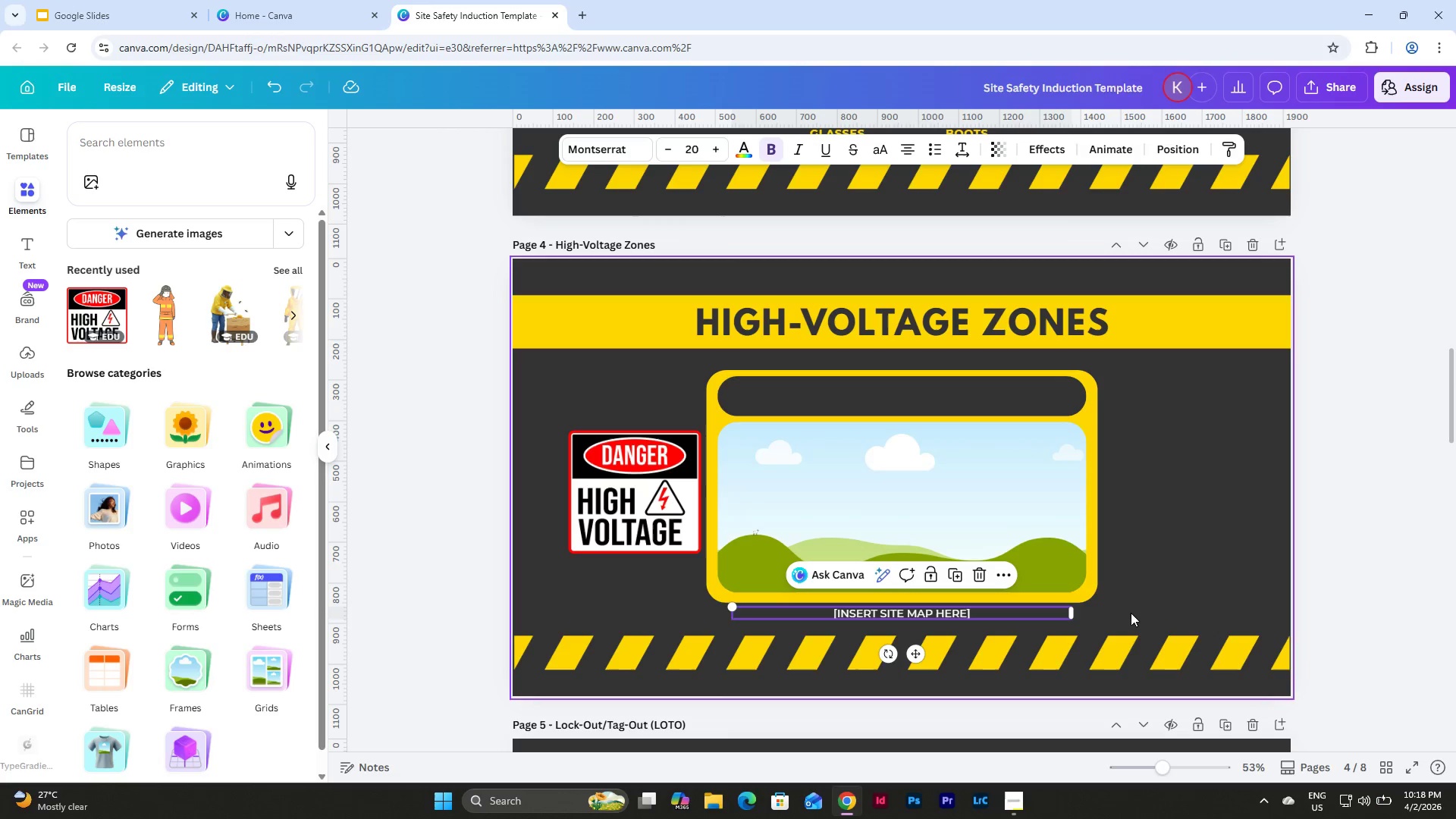 
left_click_drag(start_coordinate=[1139, 620], to_coordinate=[803, 452])
 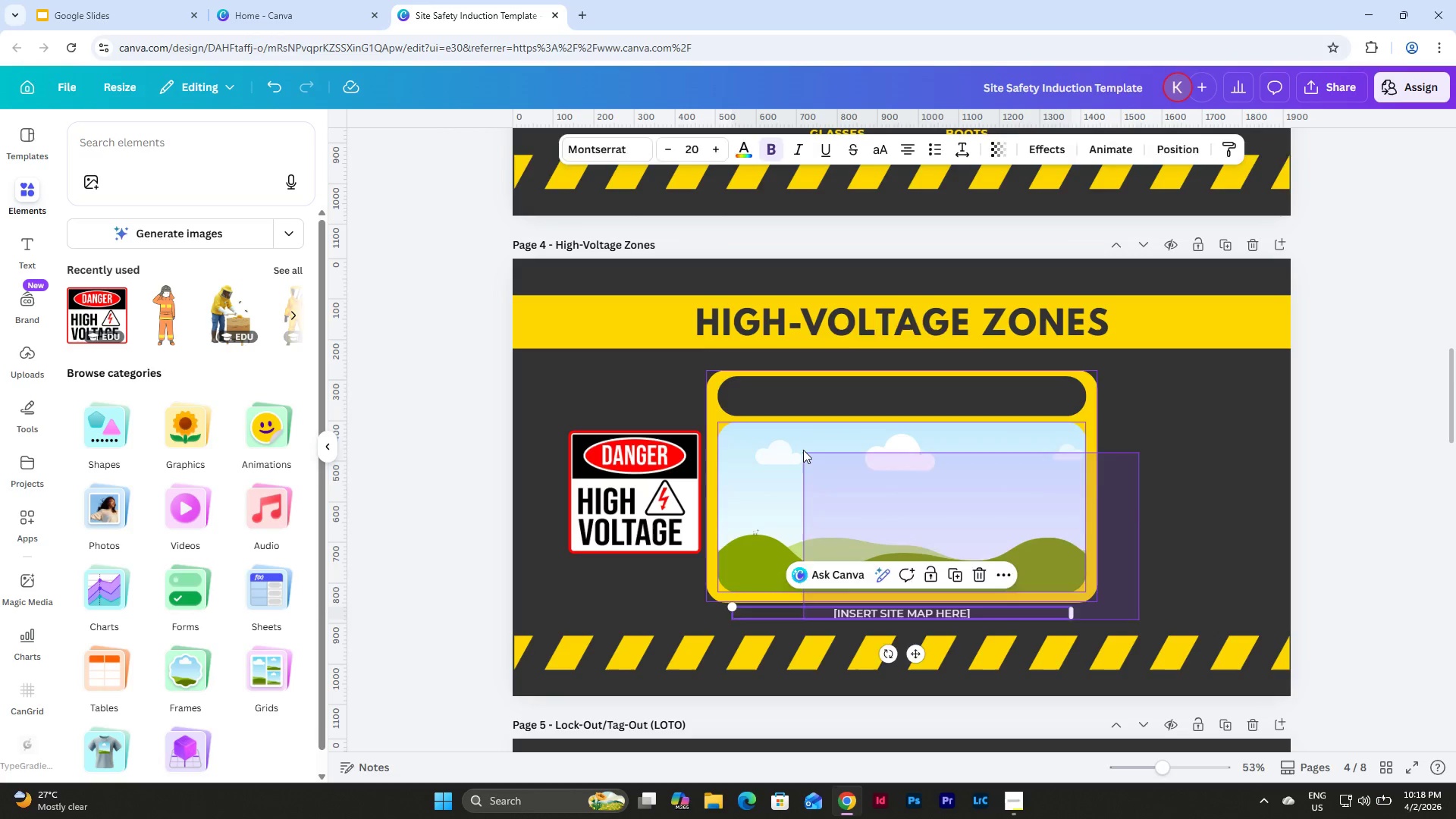 
left_click([803, 450])
 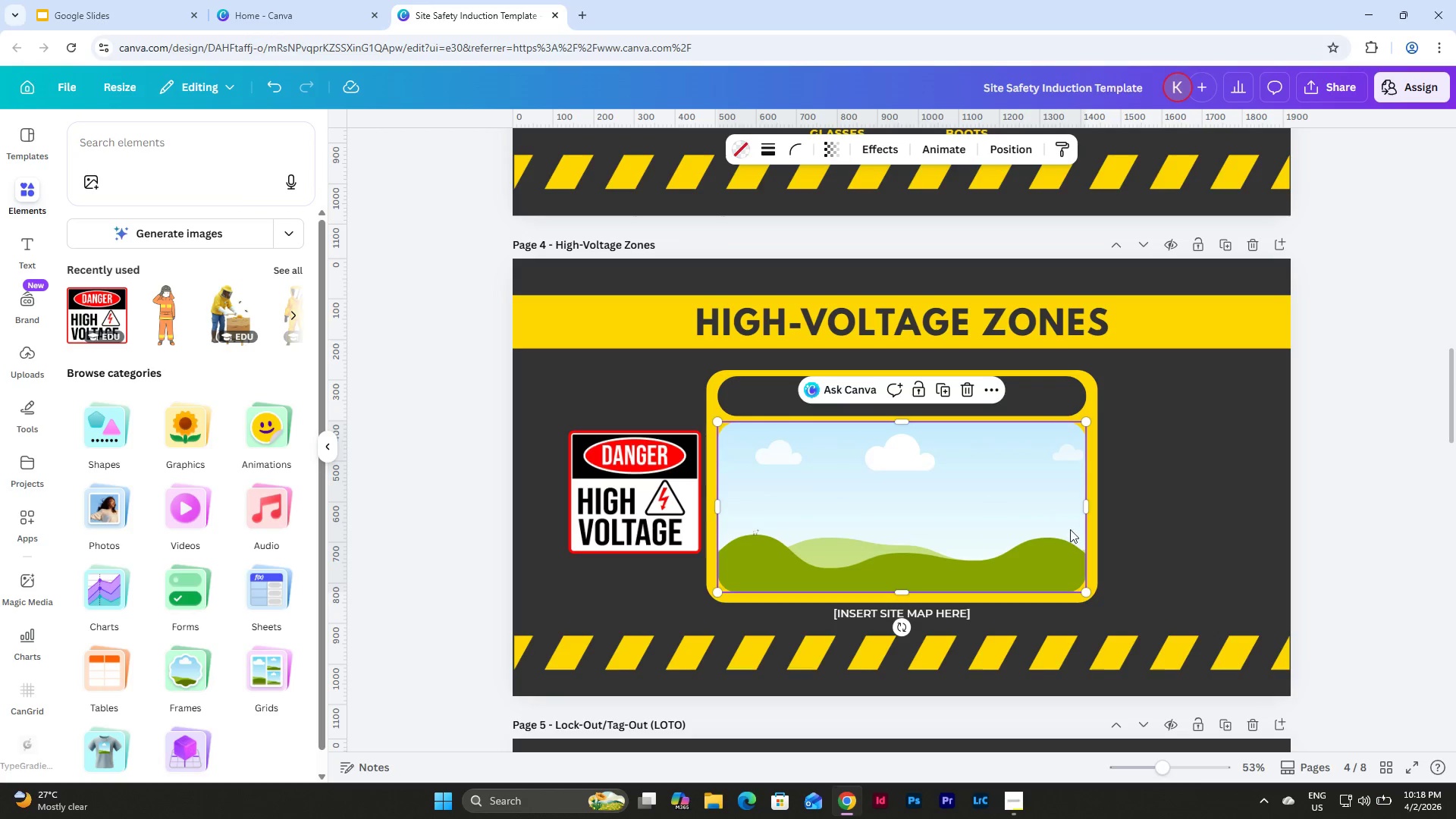 
left_click([1159, 565])
 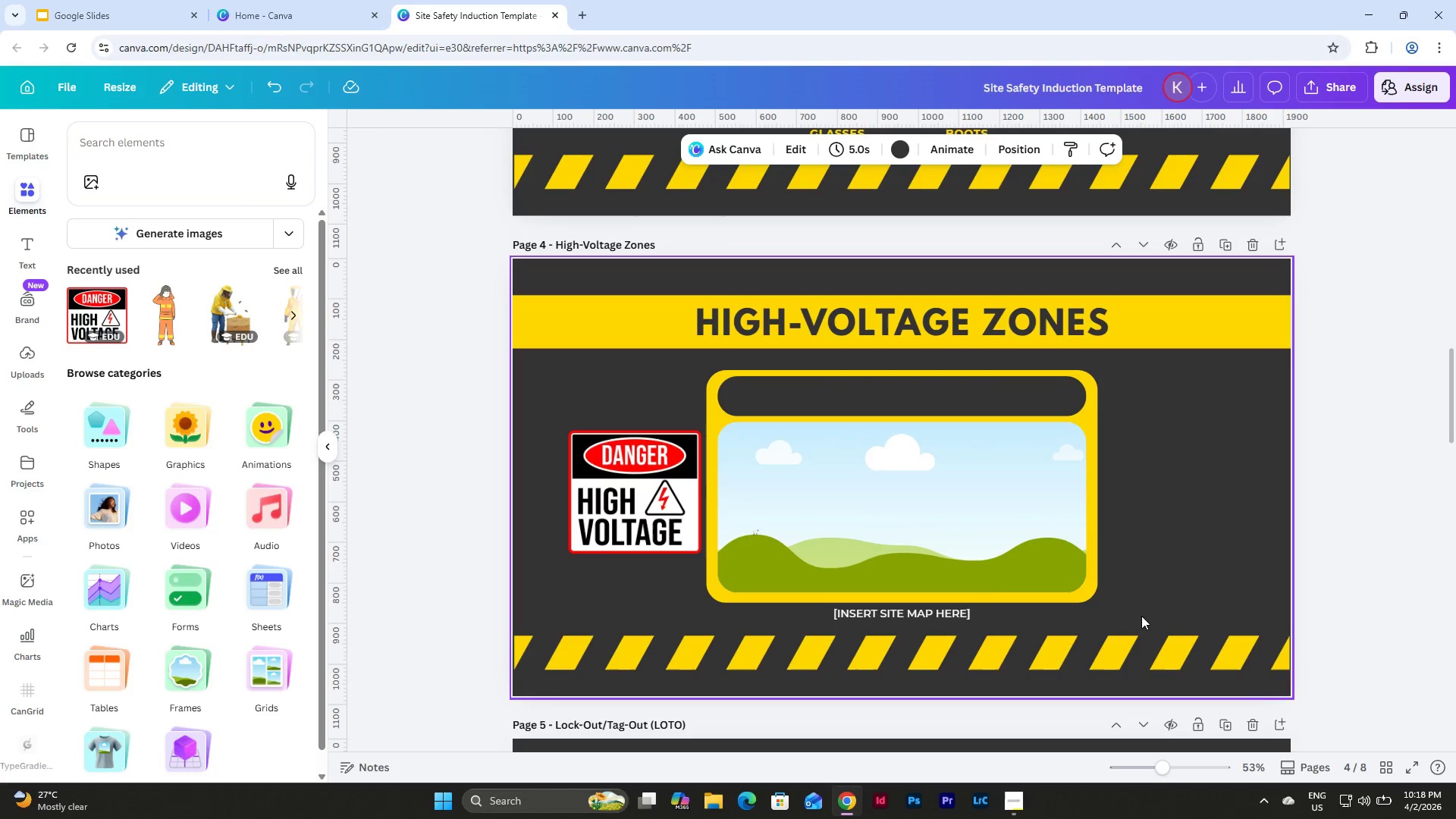 
left_click_drag(start_coordinate=[1141, 617], to_coordinate=[748, 373])
 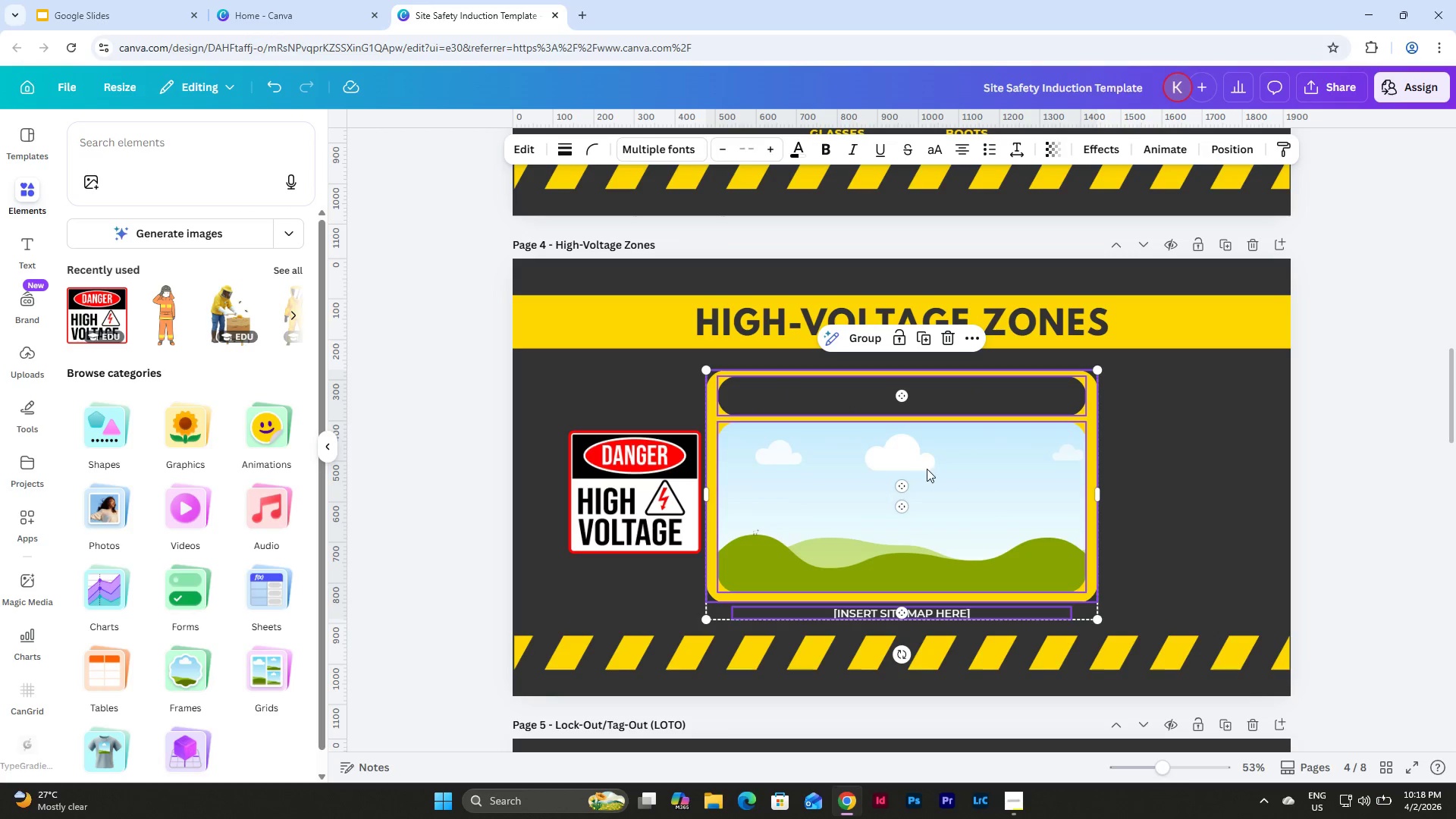 
left_click_drag(start_coordinate=[927, 469], to_coordinate=[928, 462])
 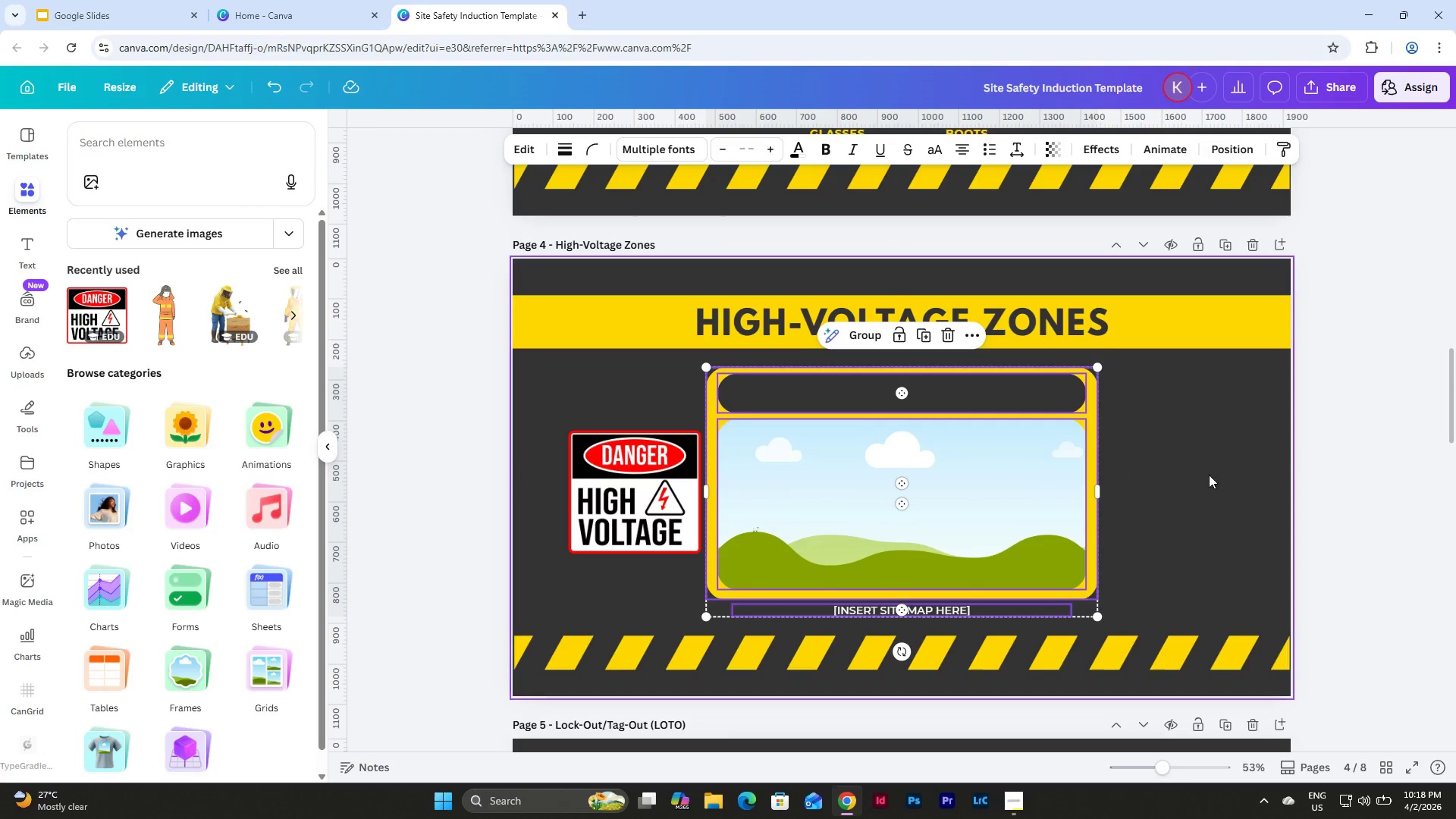 
left_click([1231, 475])
 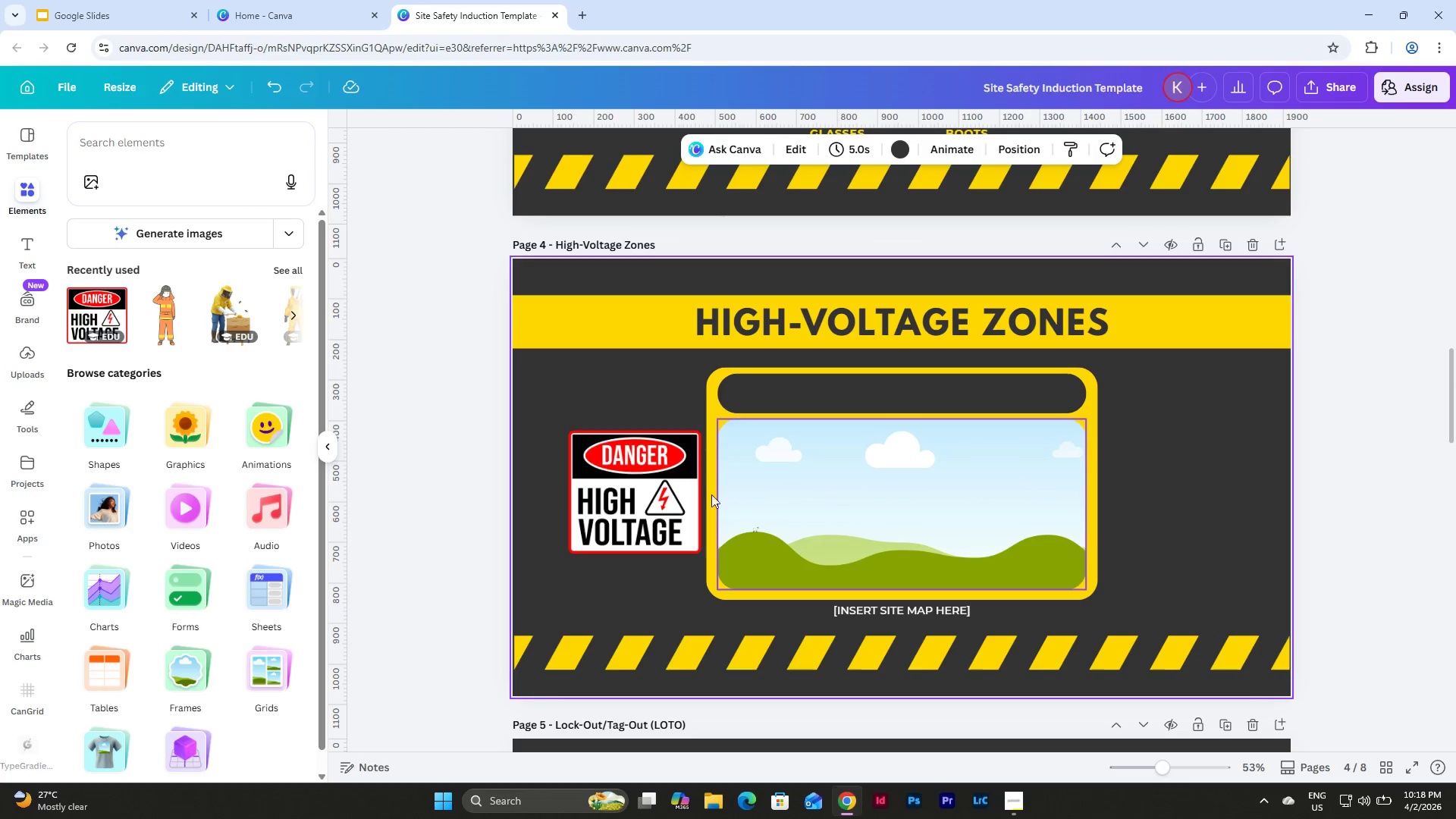 
left_click([654, 490])
 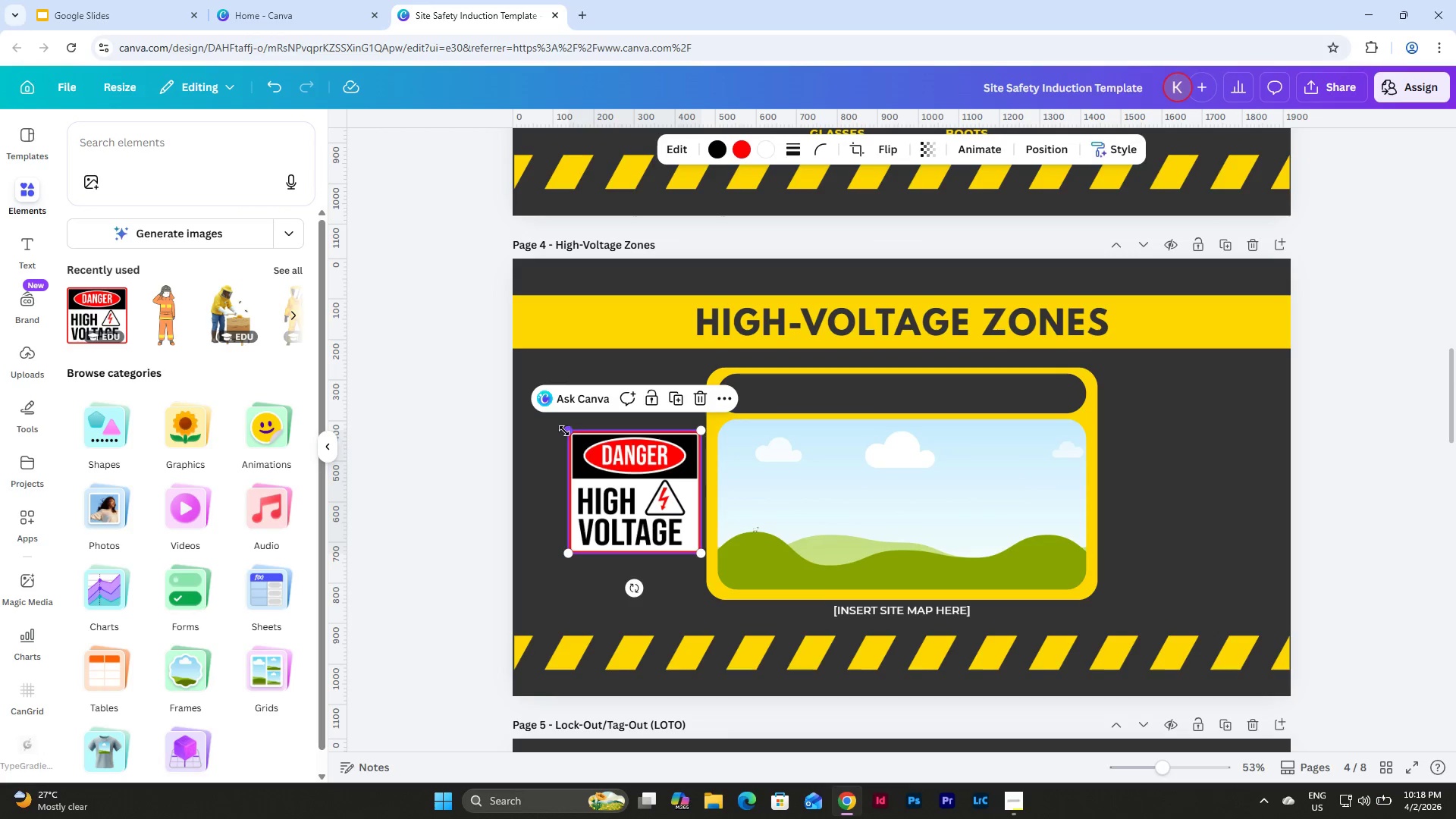 
left_click_drag(start_coordinate=[566, 431], to_coordinate=[582, 438])
 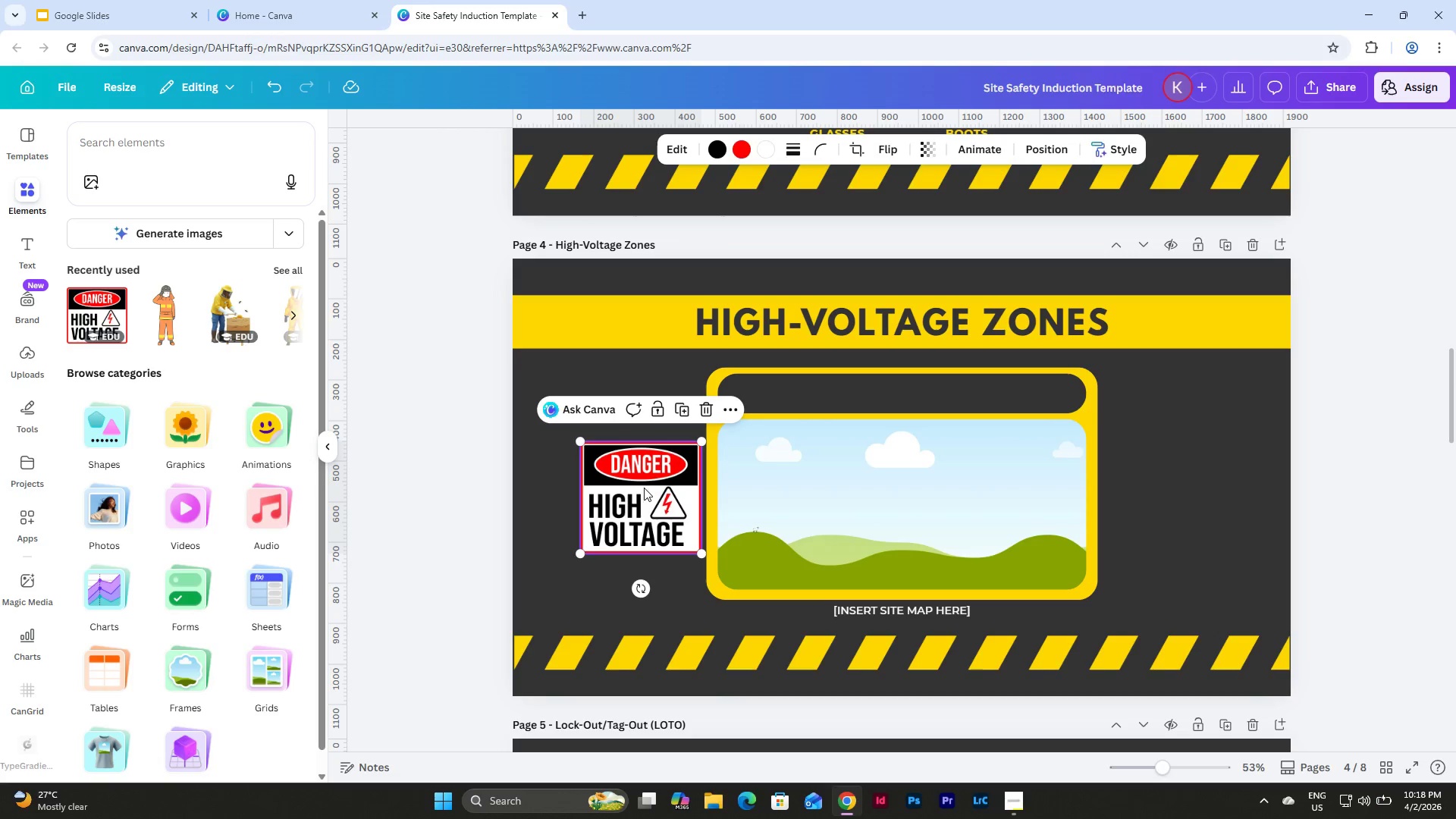 
left_click_drag(start_coordinate=[644, 488], to_coordinate=[621, 494])
 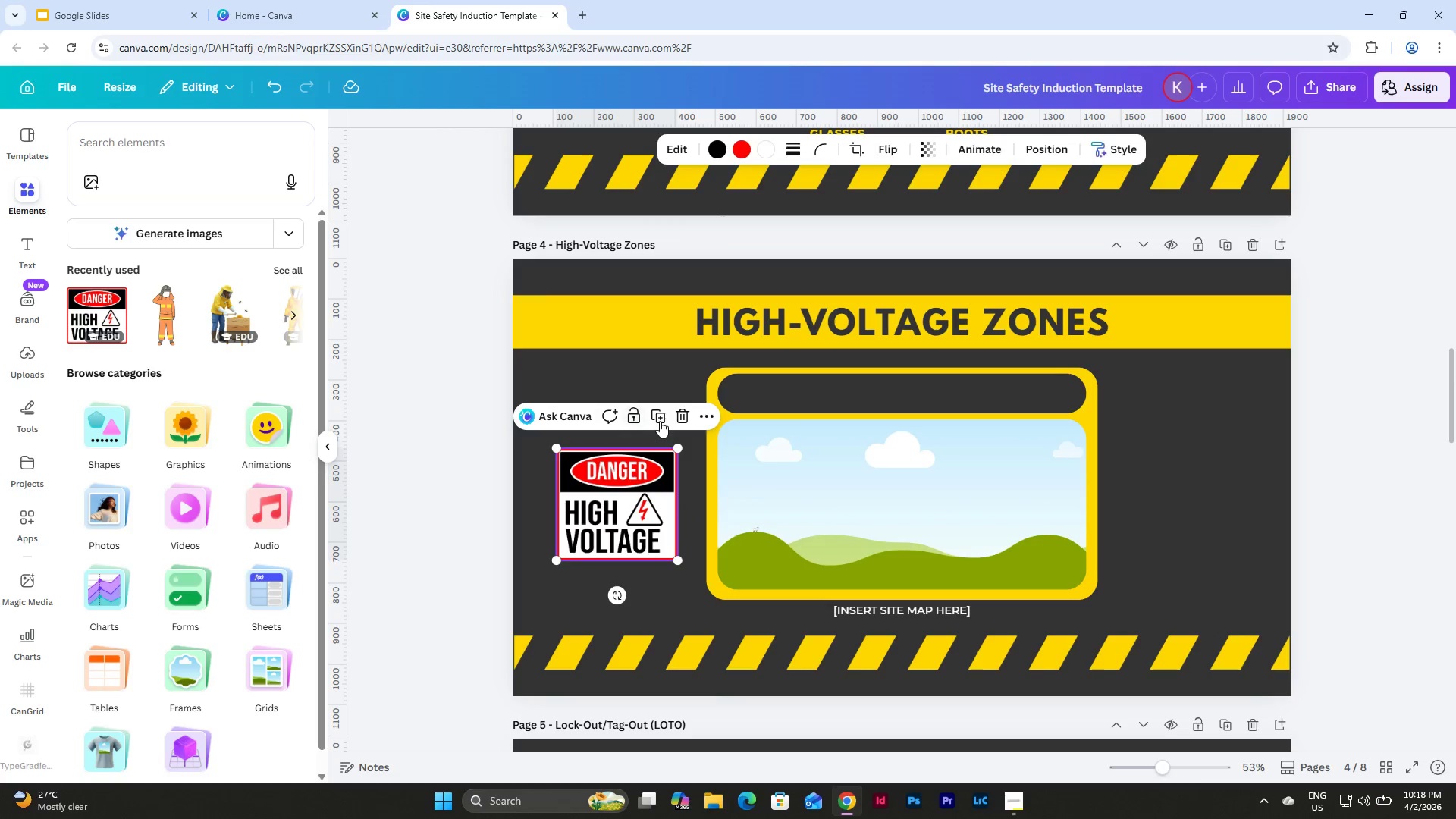 
left_click([660, 421])
 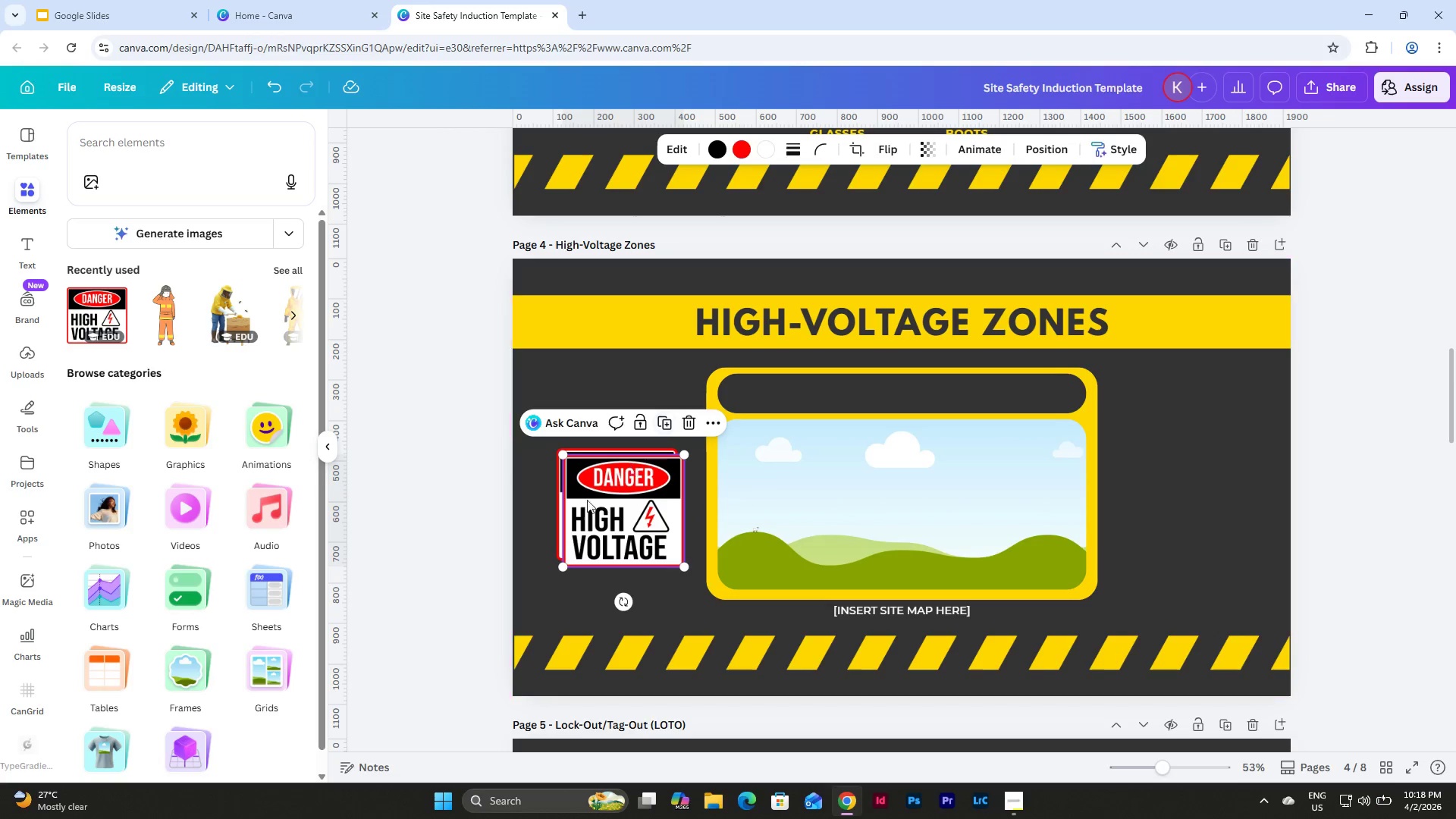 
left_click_drag(start_coordinate=[577, 510], to_coordinate=[1143, 503])
 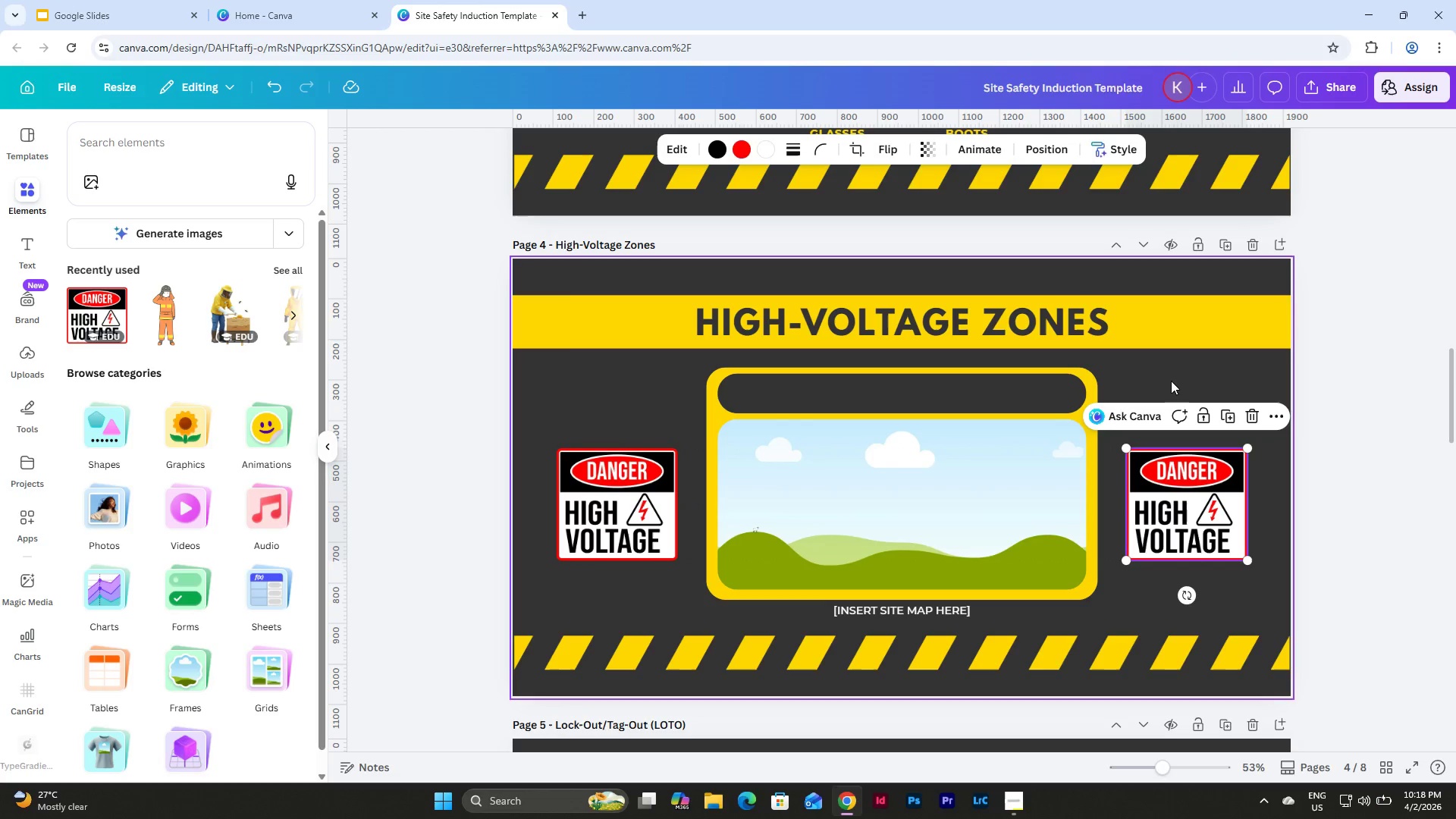 
left_click([1175, 375])
 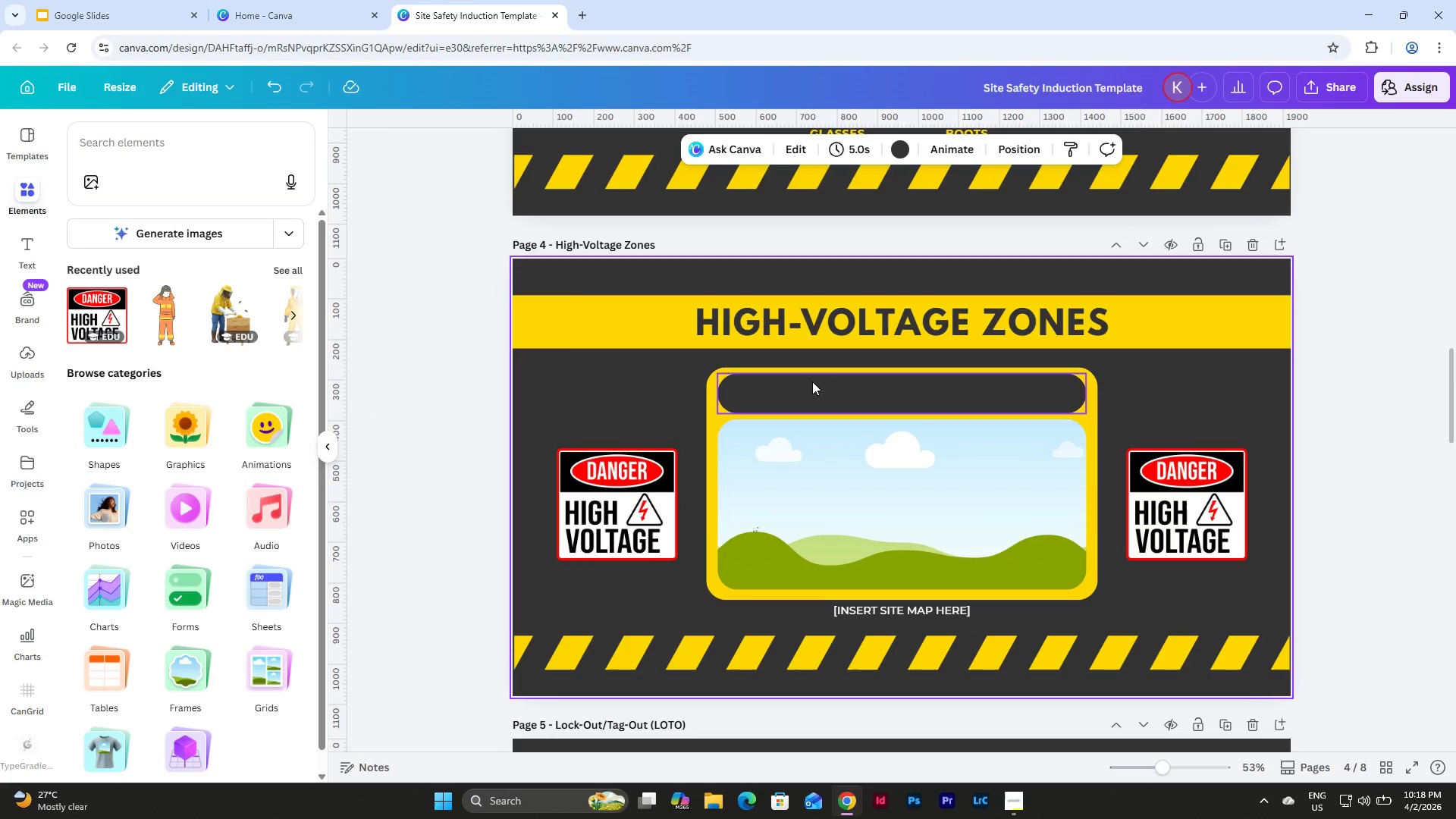 
wait(6.73)
 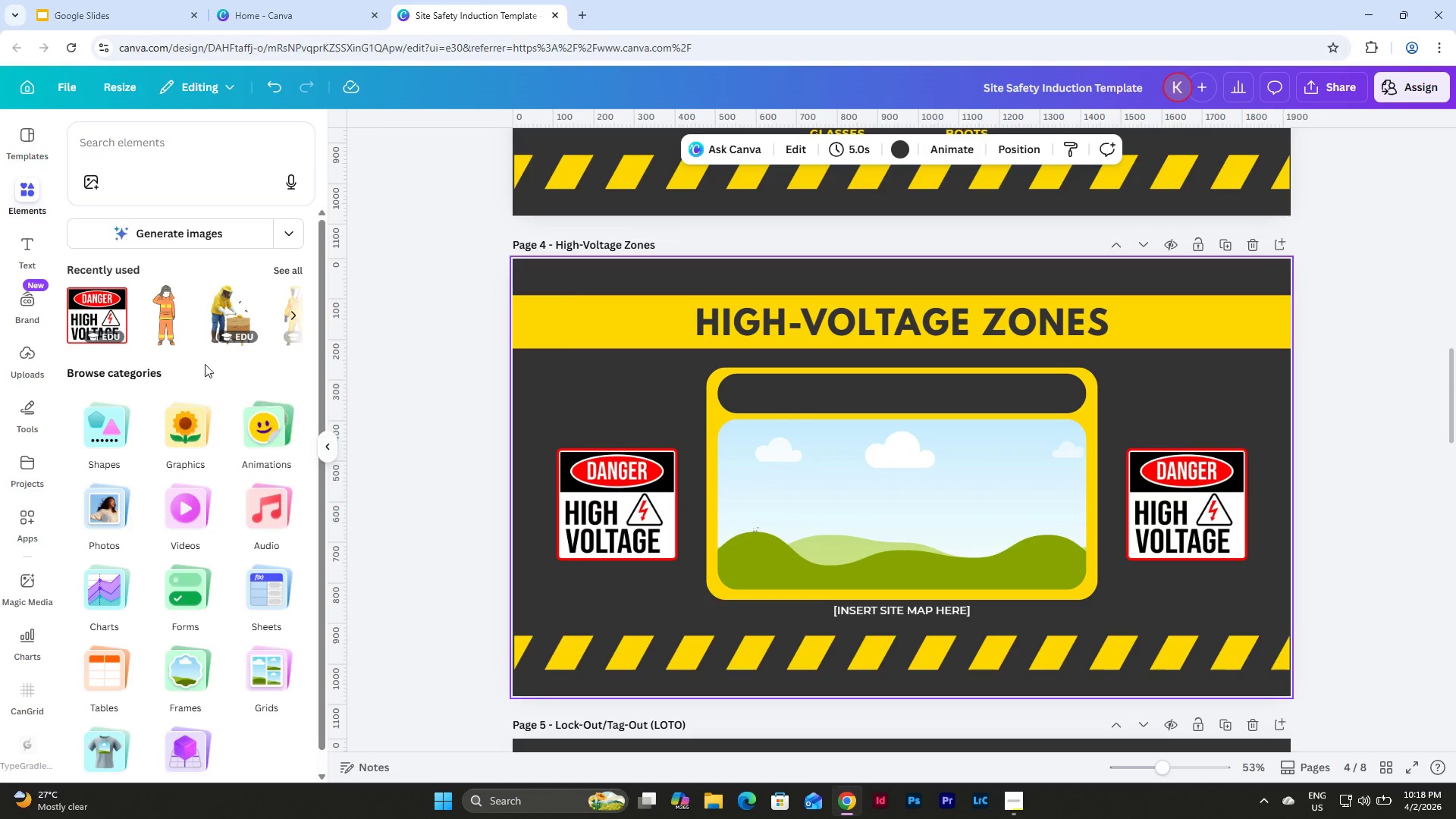 
left_click([850, 400])
 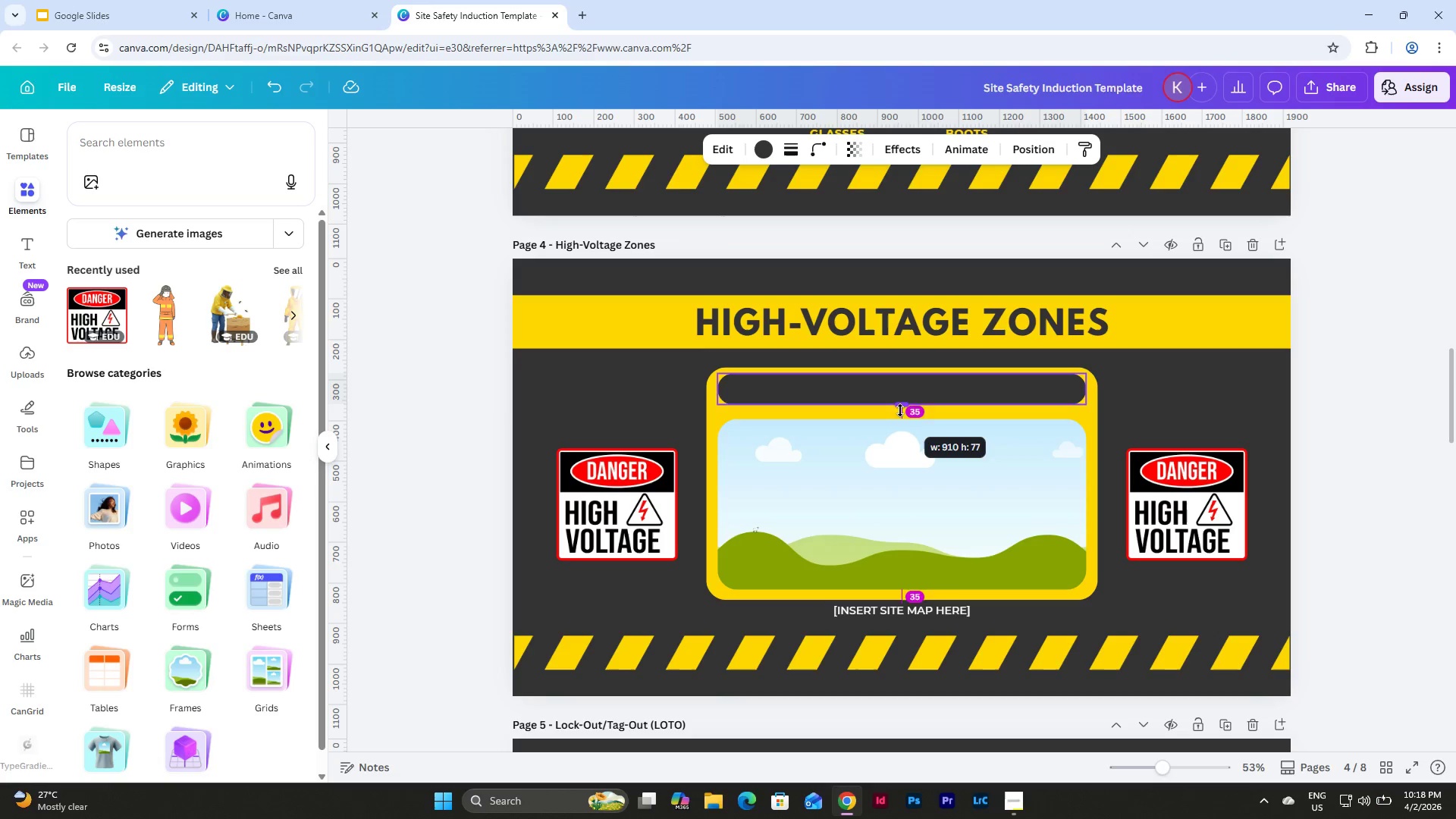 
wait(5.14)
 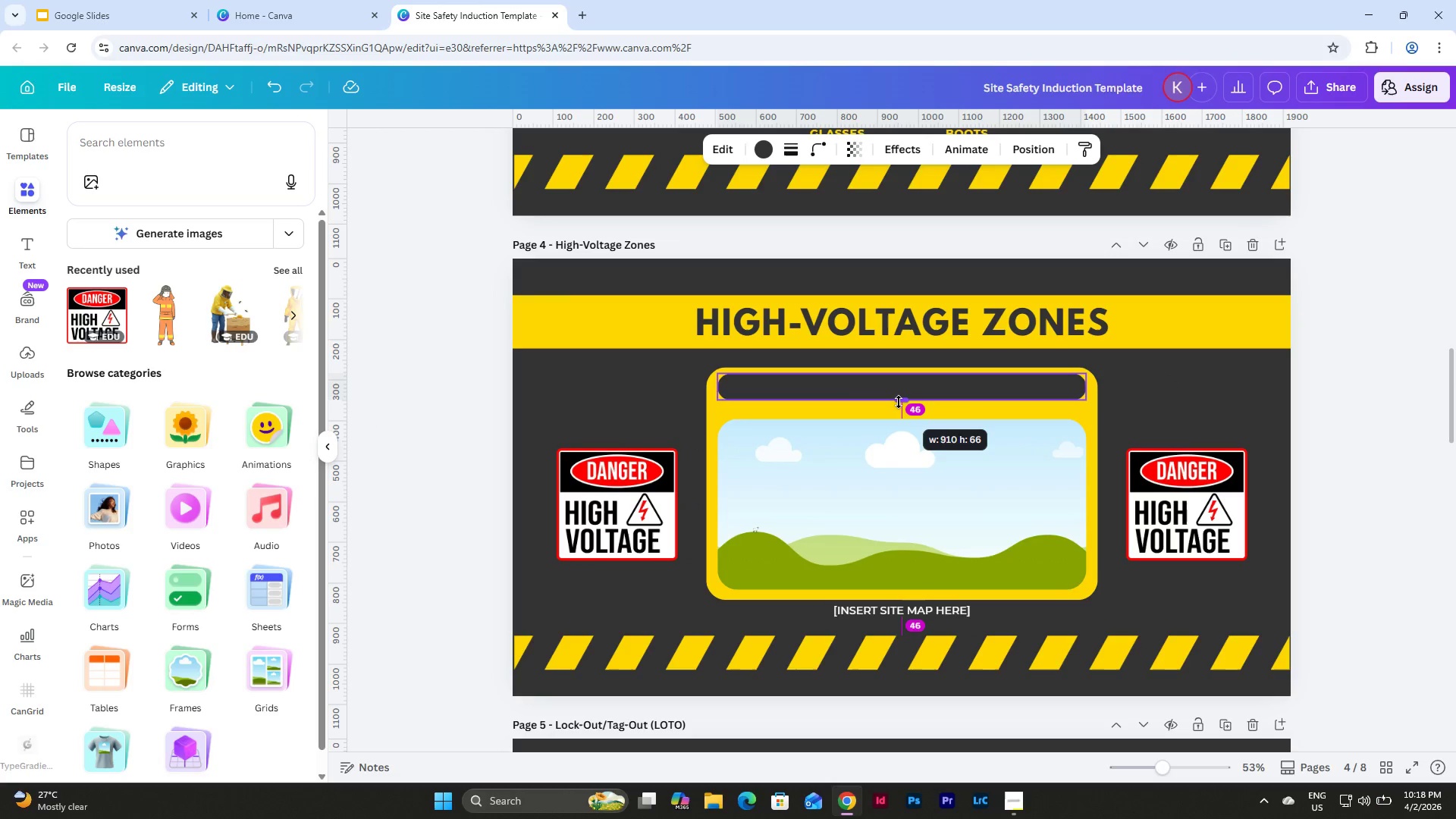 
key(Control+Z)
 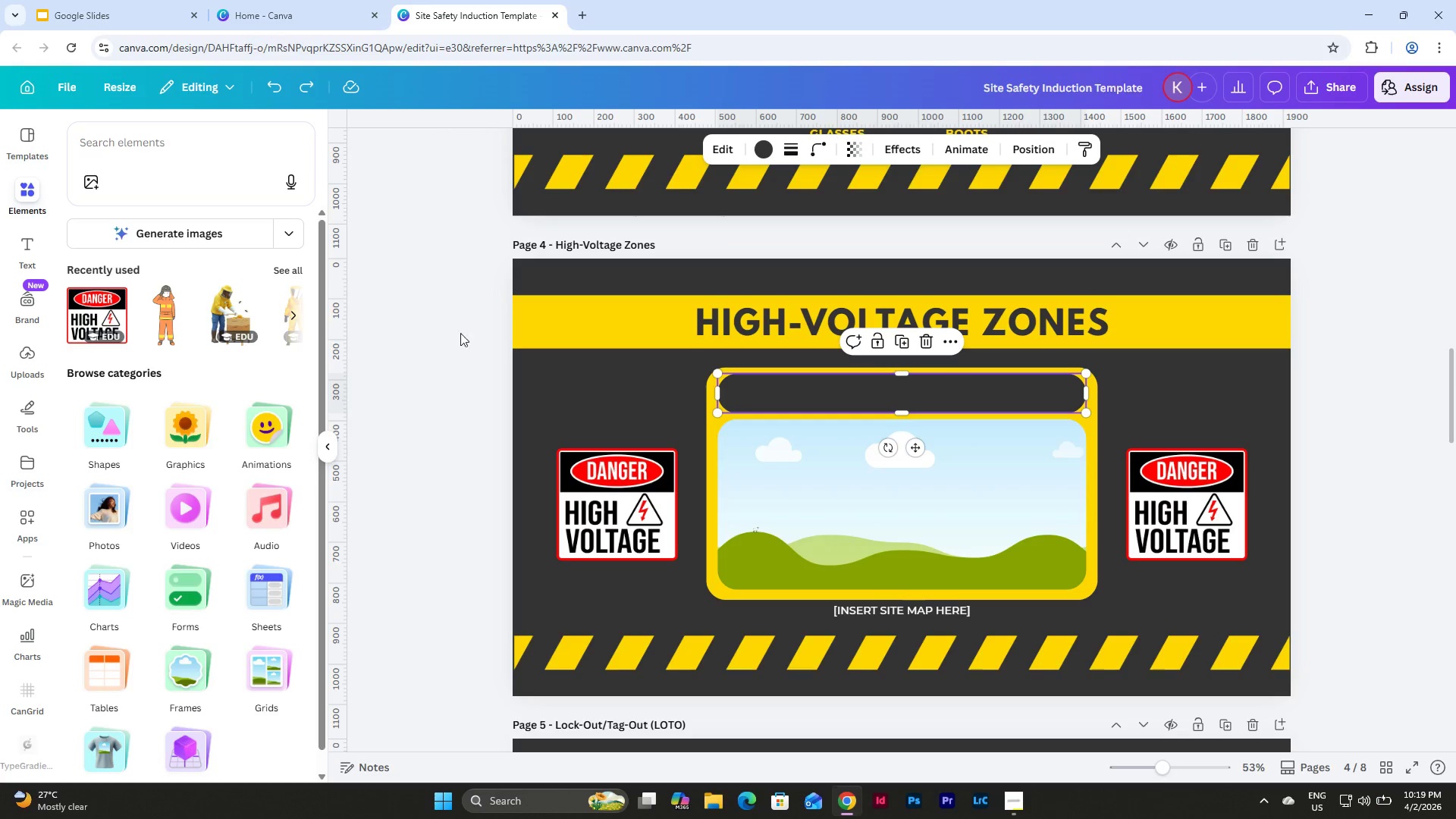 
scroll: coordinate [903, 404], scroll_direction: up, amount: 6.0
 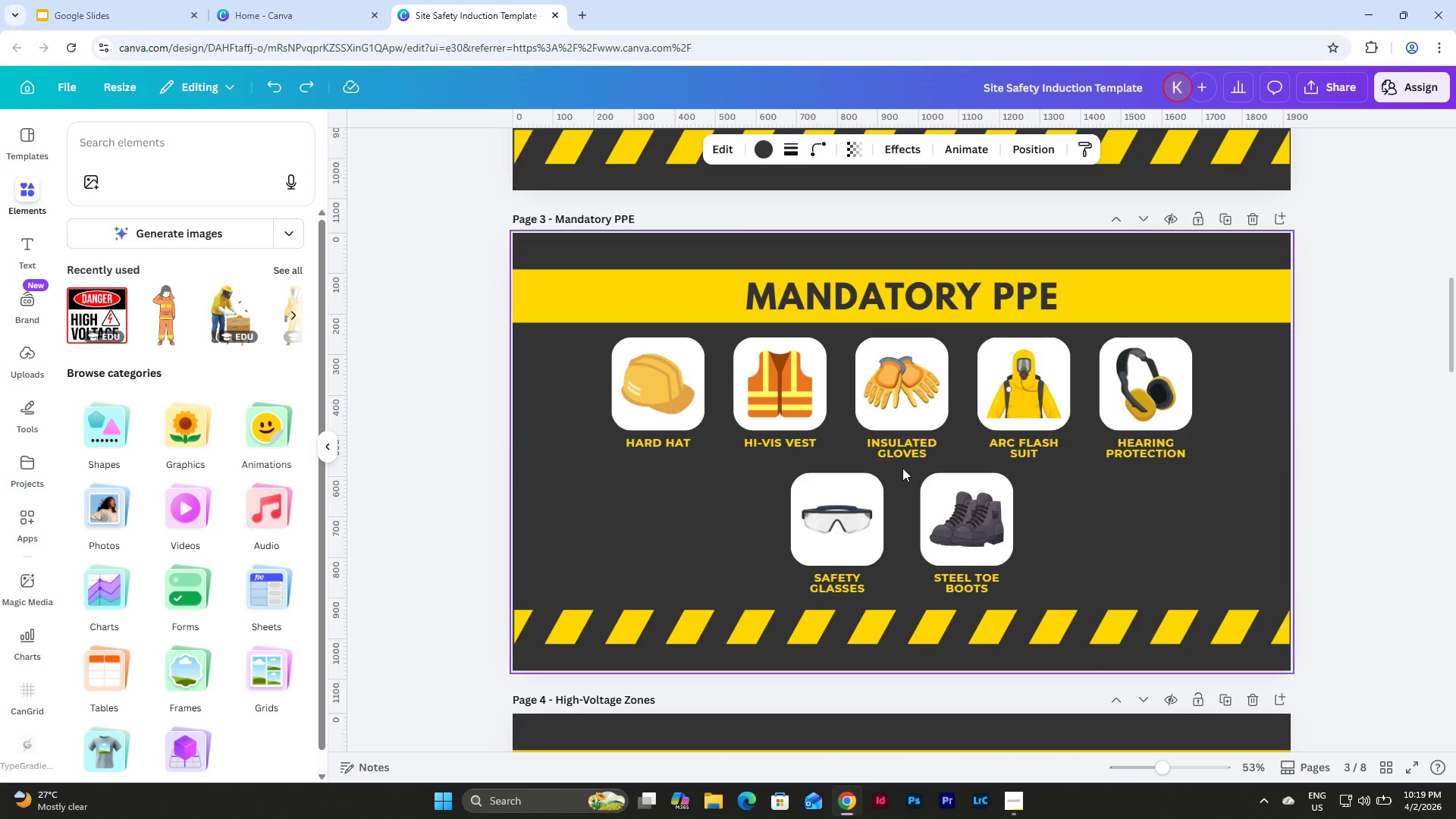 
scroll: coordinate [902, 468], scroll_direction: down, amount: 2.0
 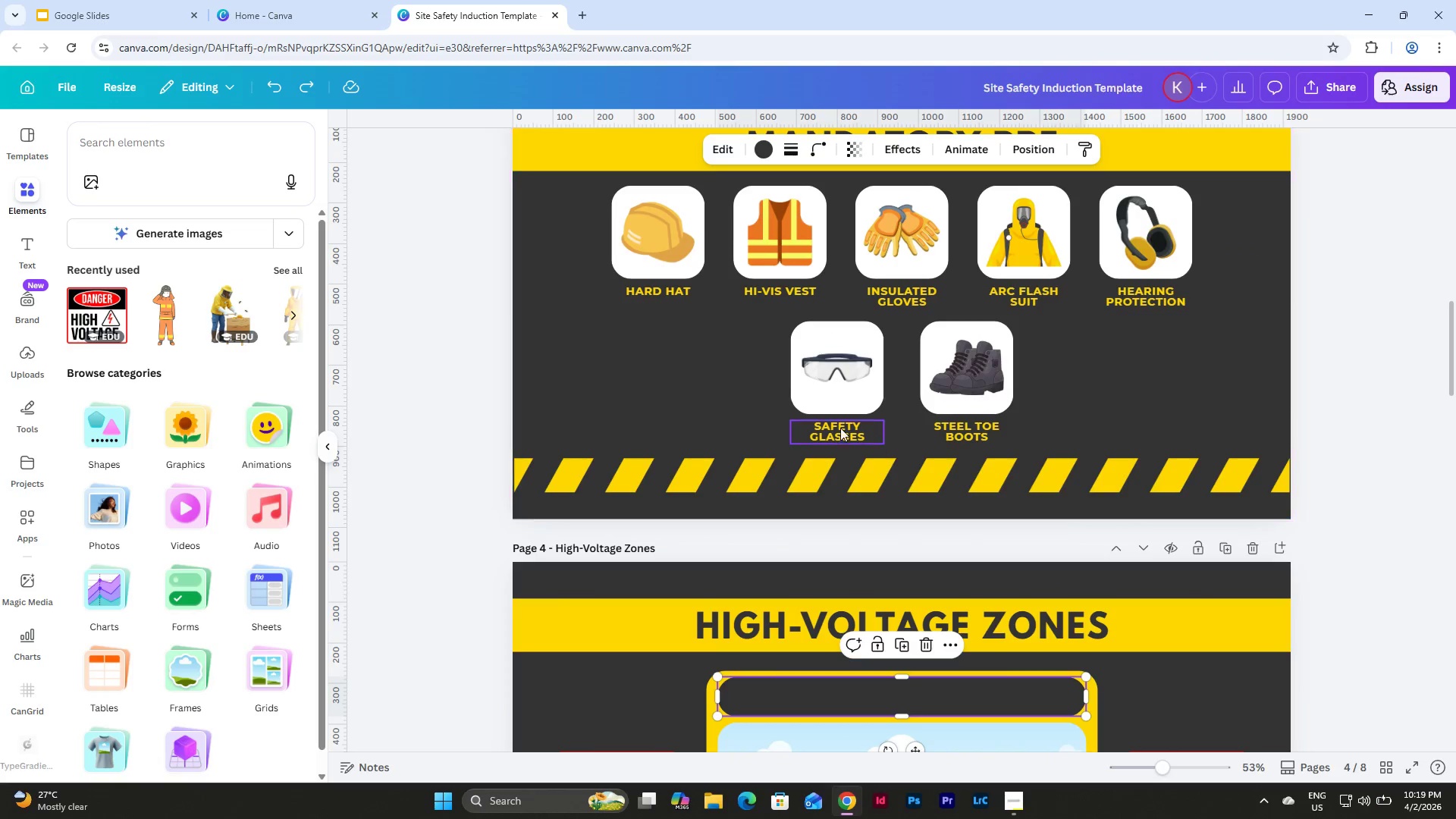 
left_click([839, 427])
 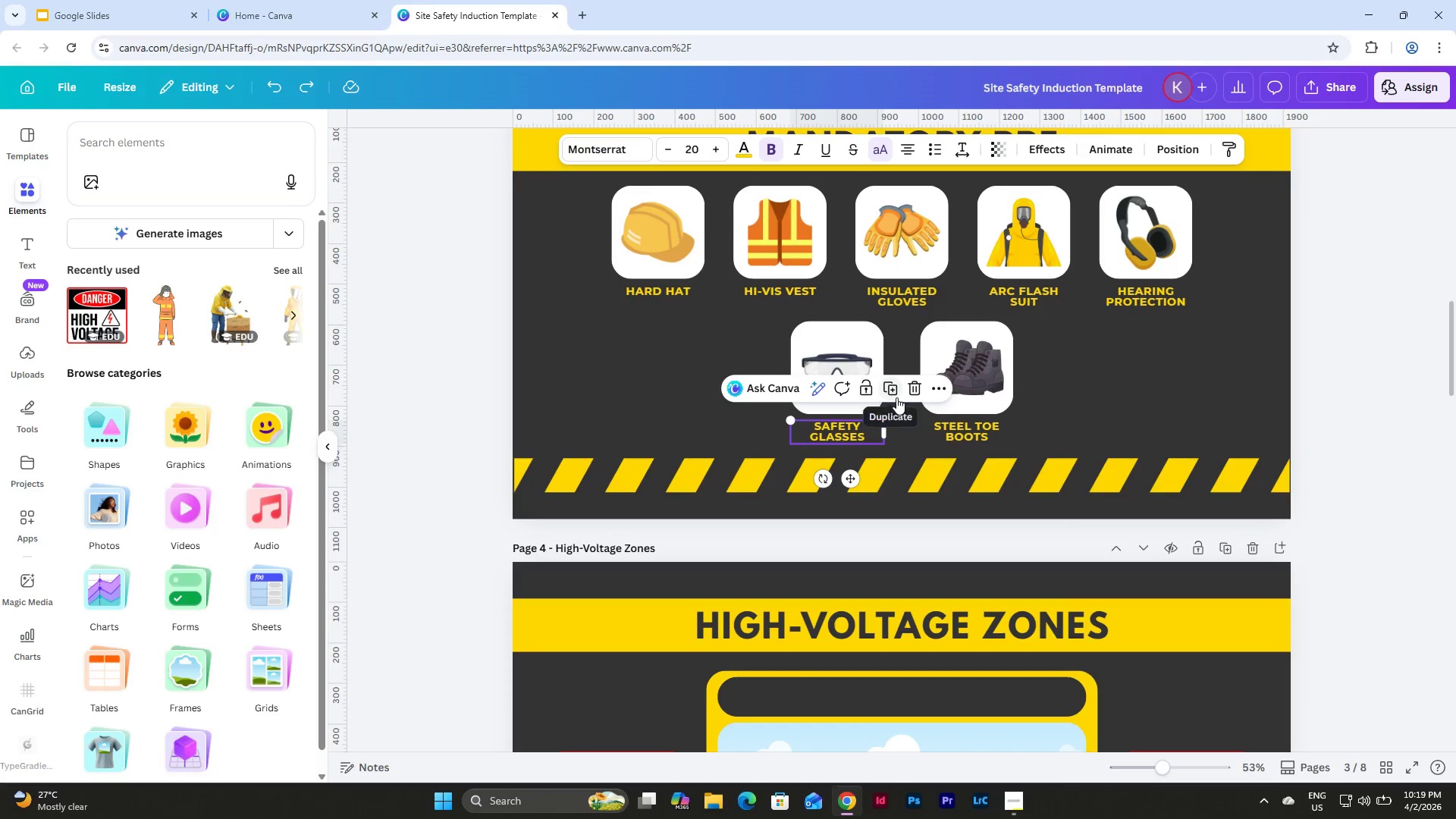 
left_click([894, 392])
 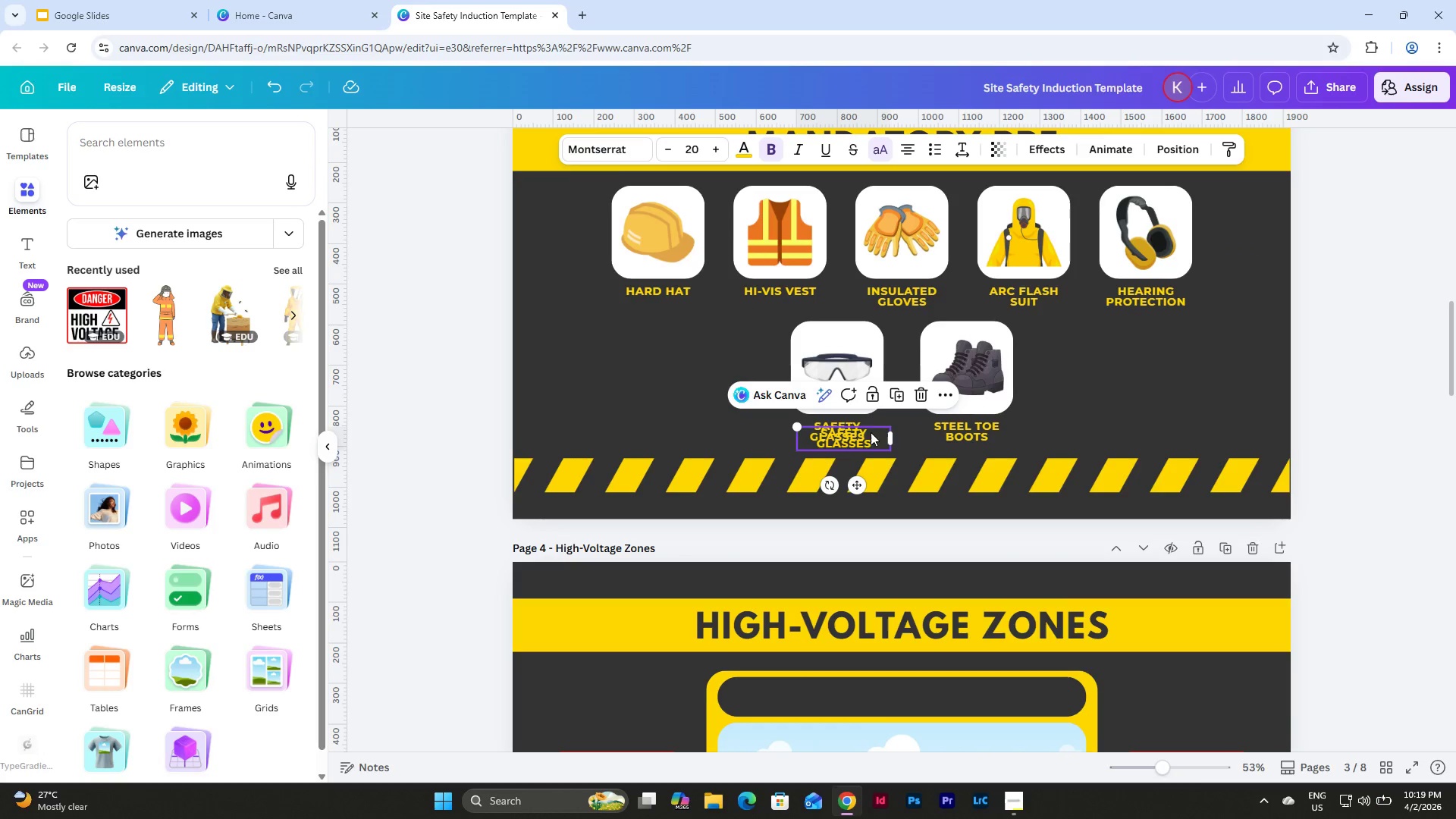 
left_click_drag(start_coordinate=[869, 435], to_coordinate=[880, 693])
 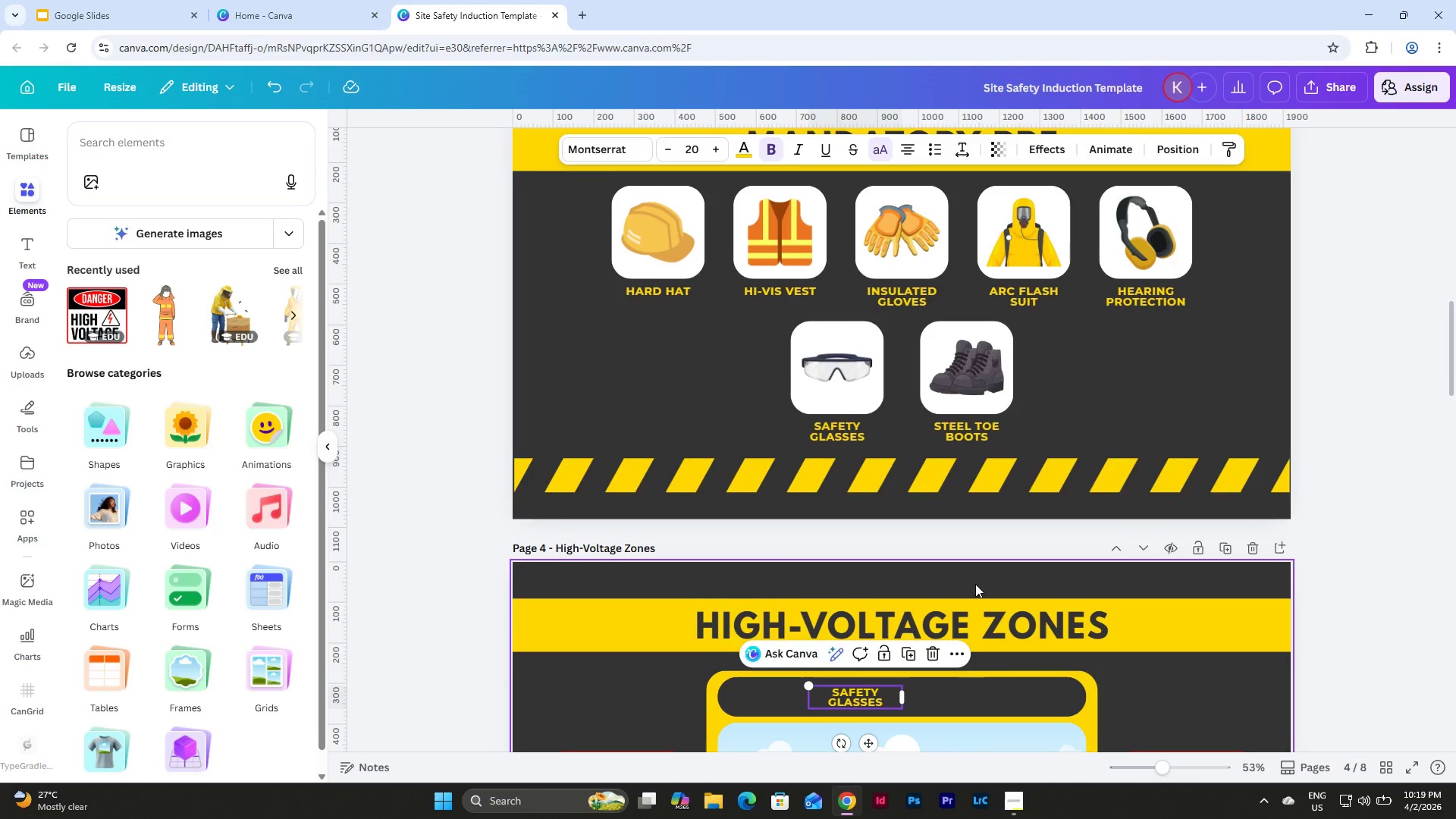 
scroll: coordinate [953, 451], scroll_direction: down, amount: 3.0
 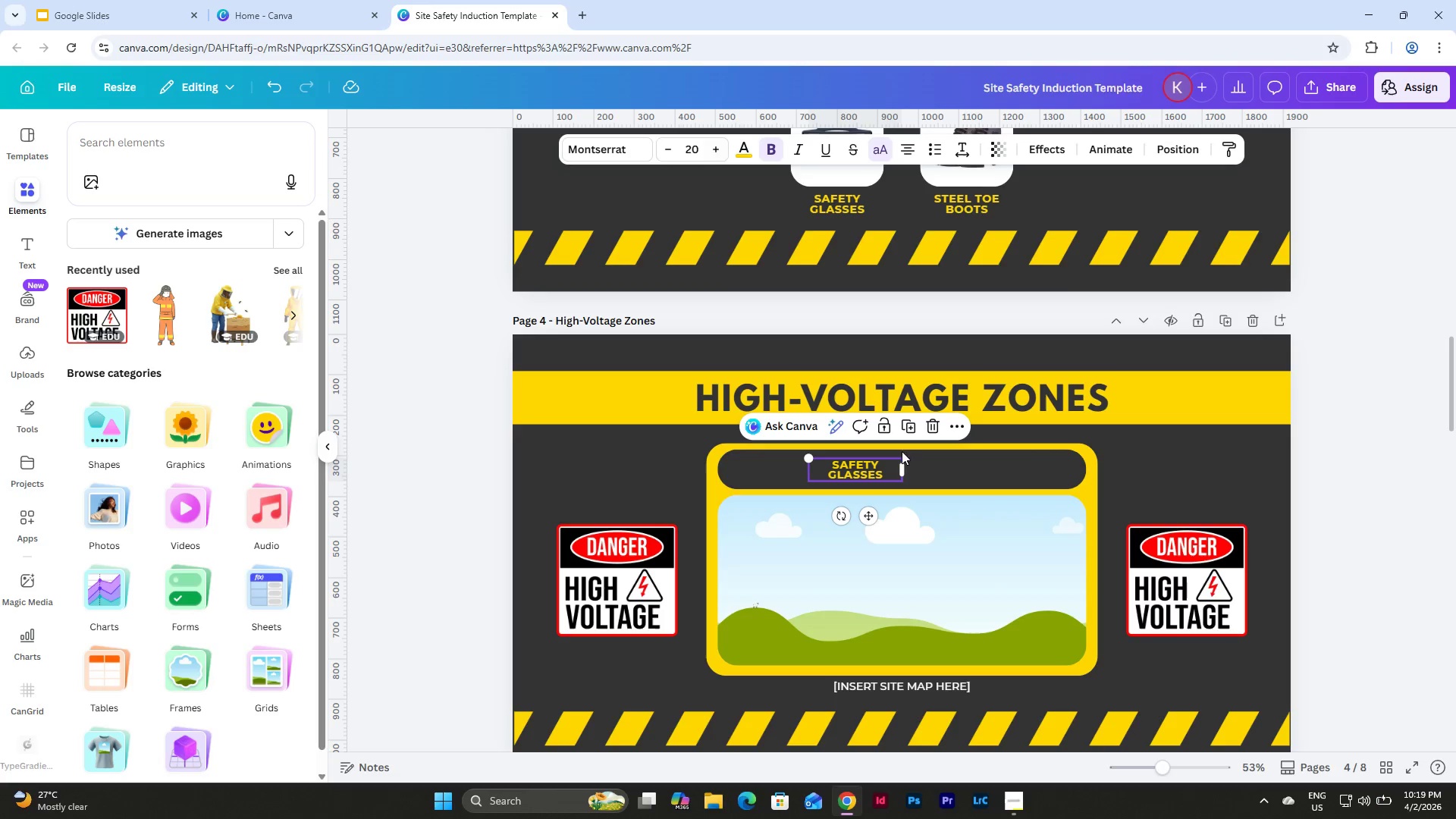 
left_click_drag(start_coordinate=[905, 471], to_coordinate=[1089, 492])
 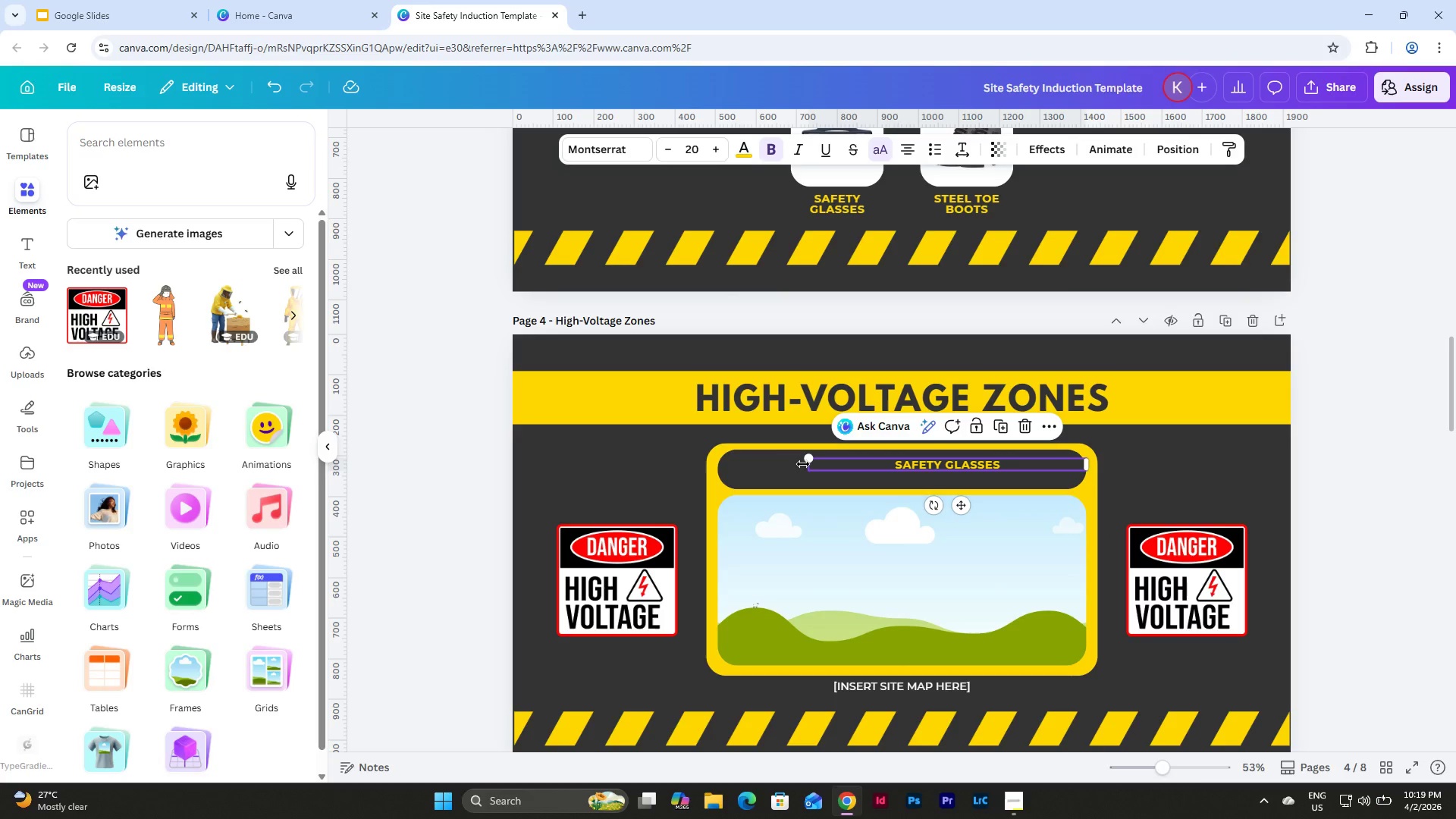 
left_click_drag(start_coordinate=[806, 465], to_coordinate=[715, 457])
 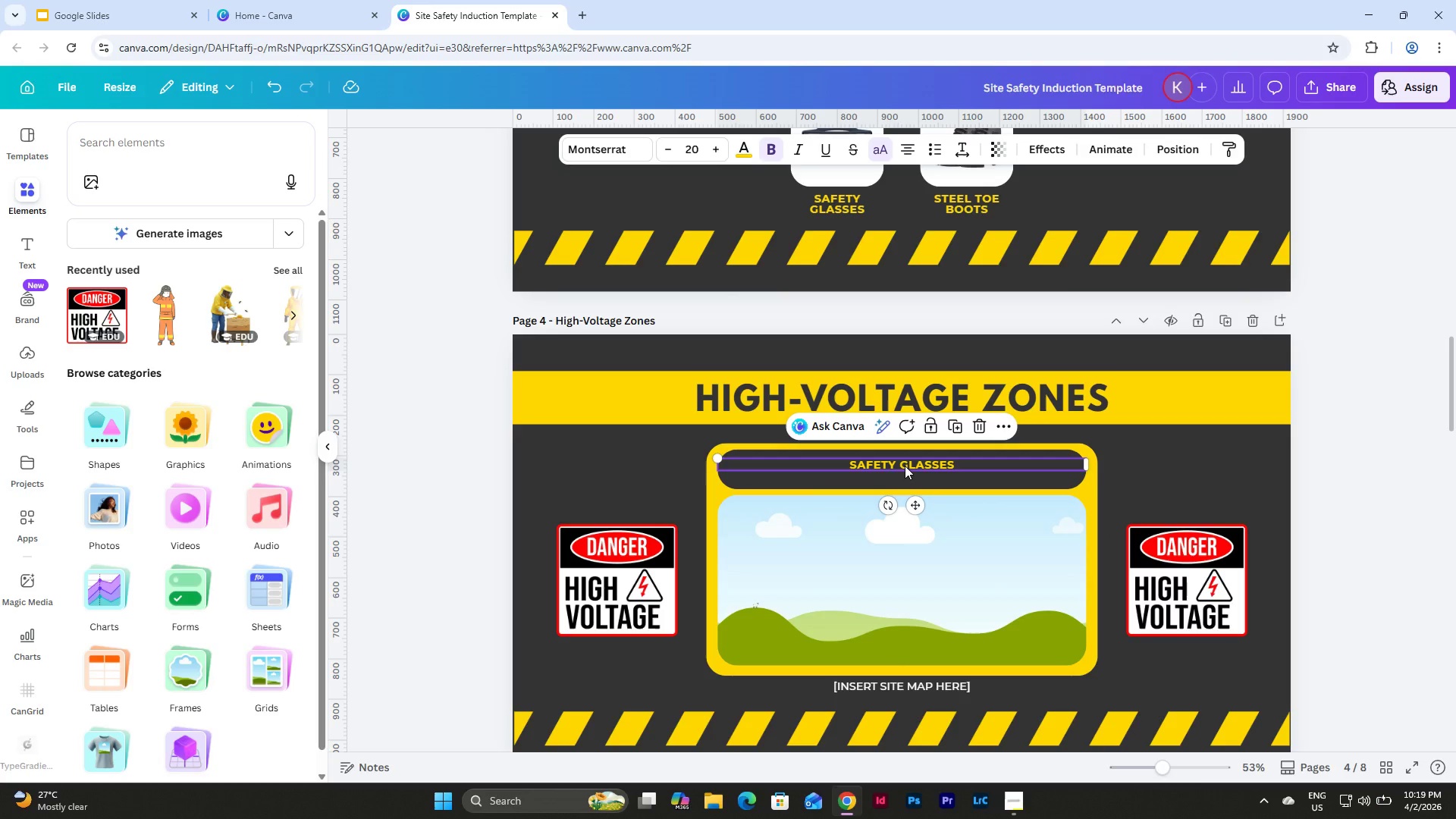 
left_click([905, 466])
 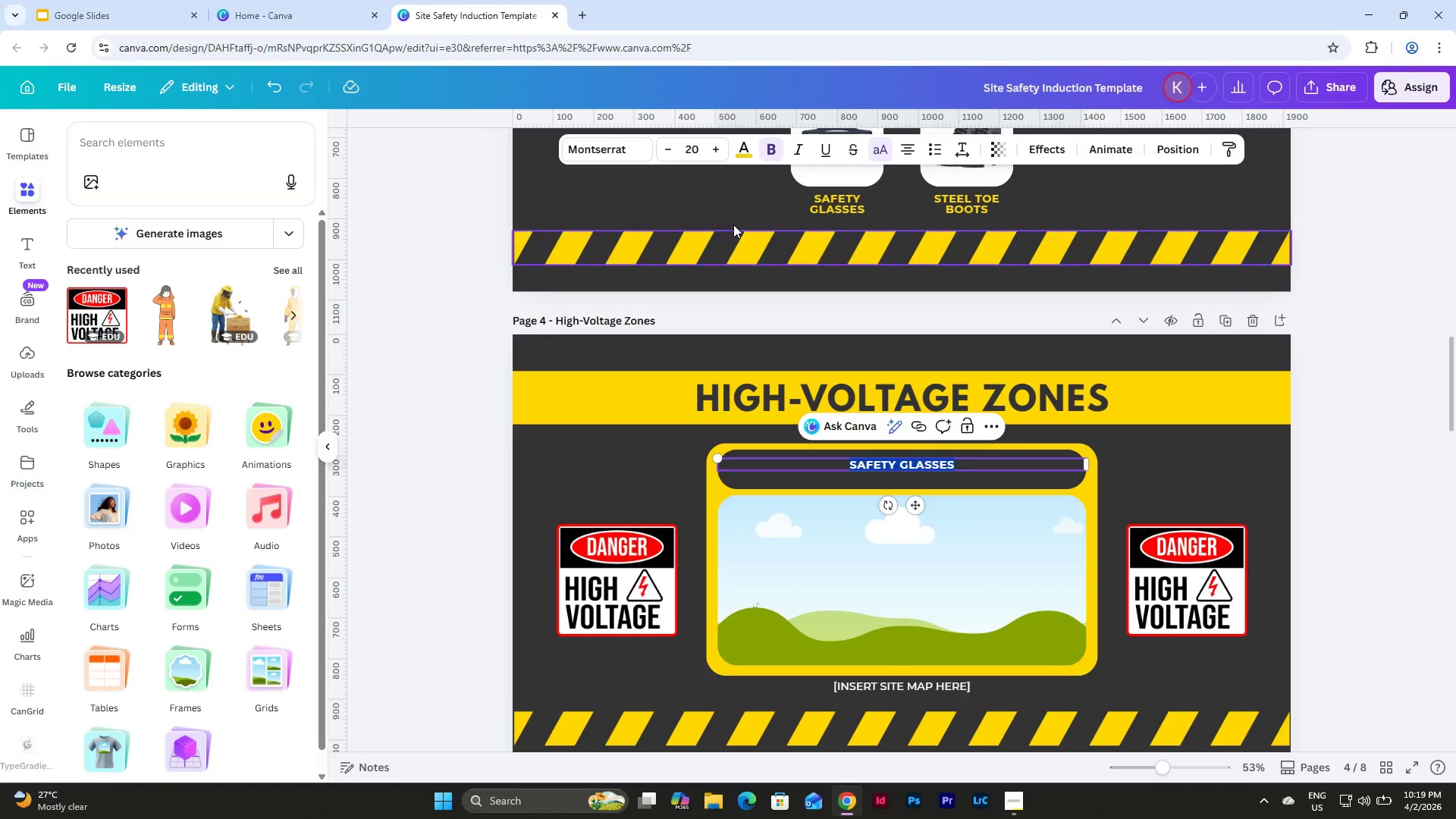 
left_click([690, 152])
 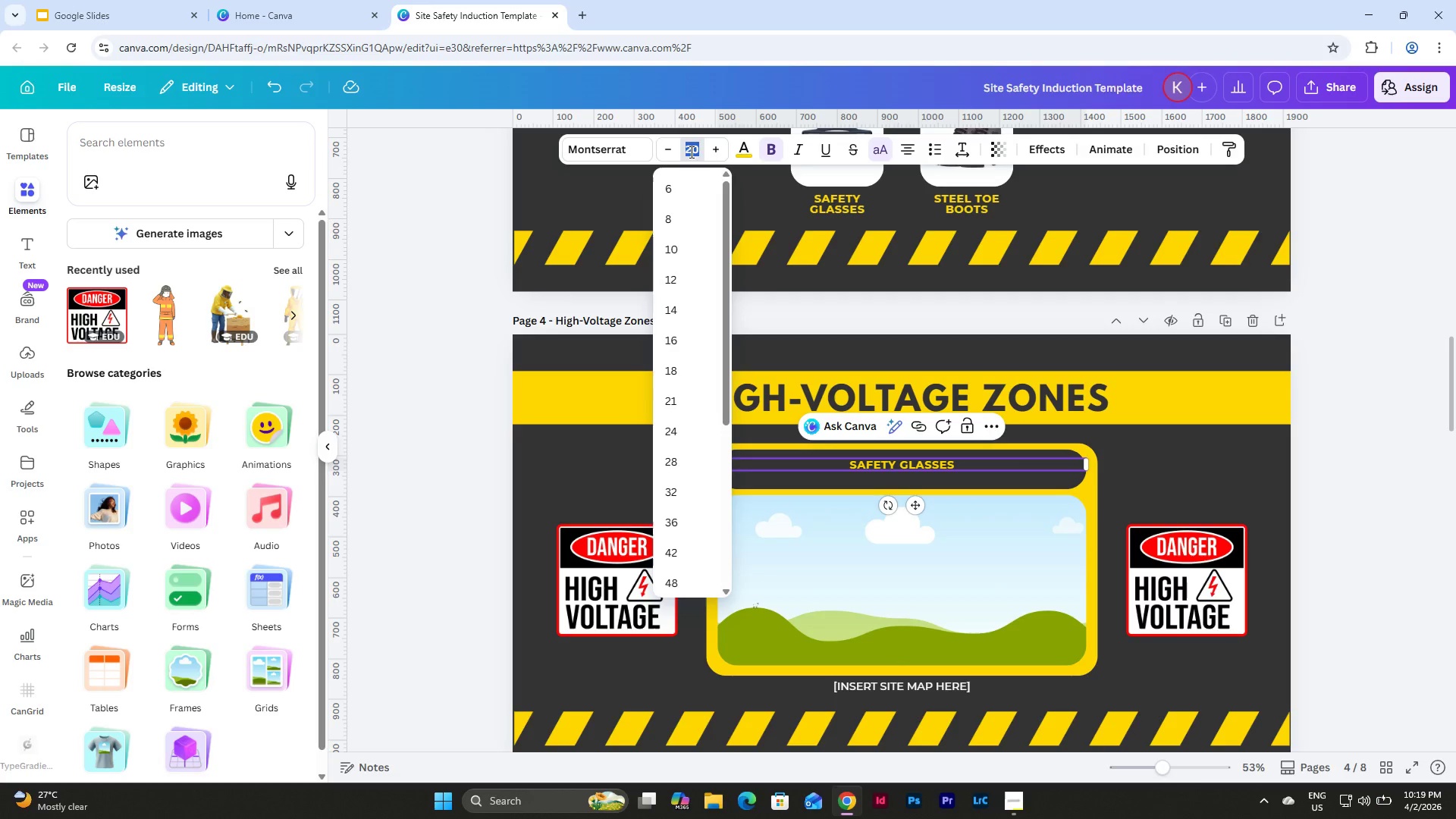 
key(Numpad4)
 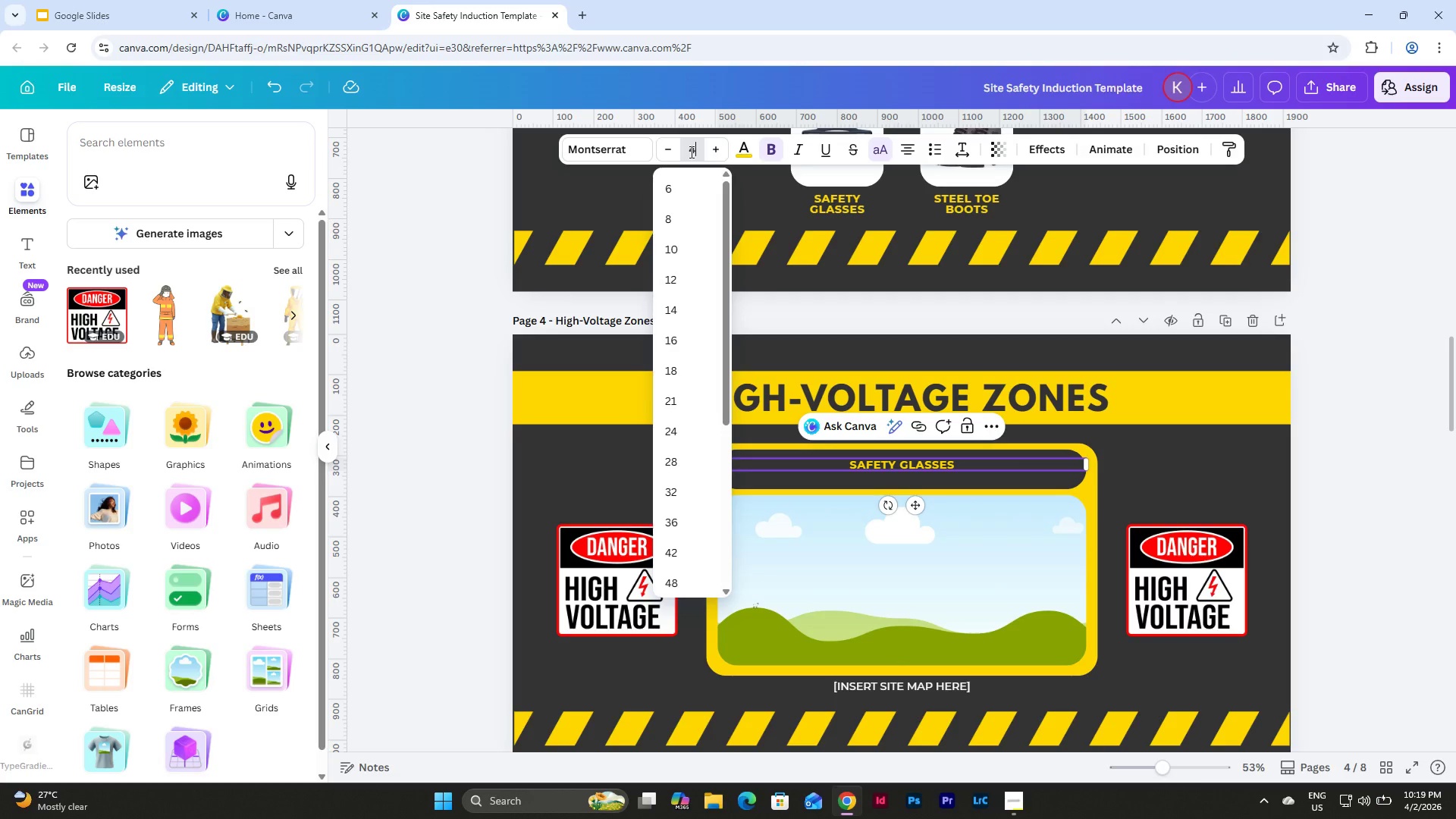 
key(Numpad0)
 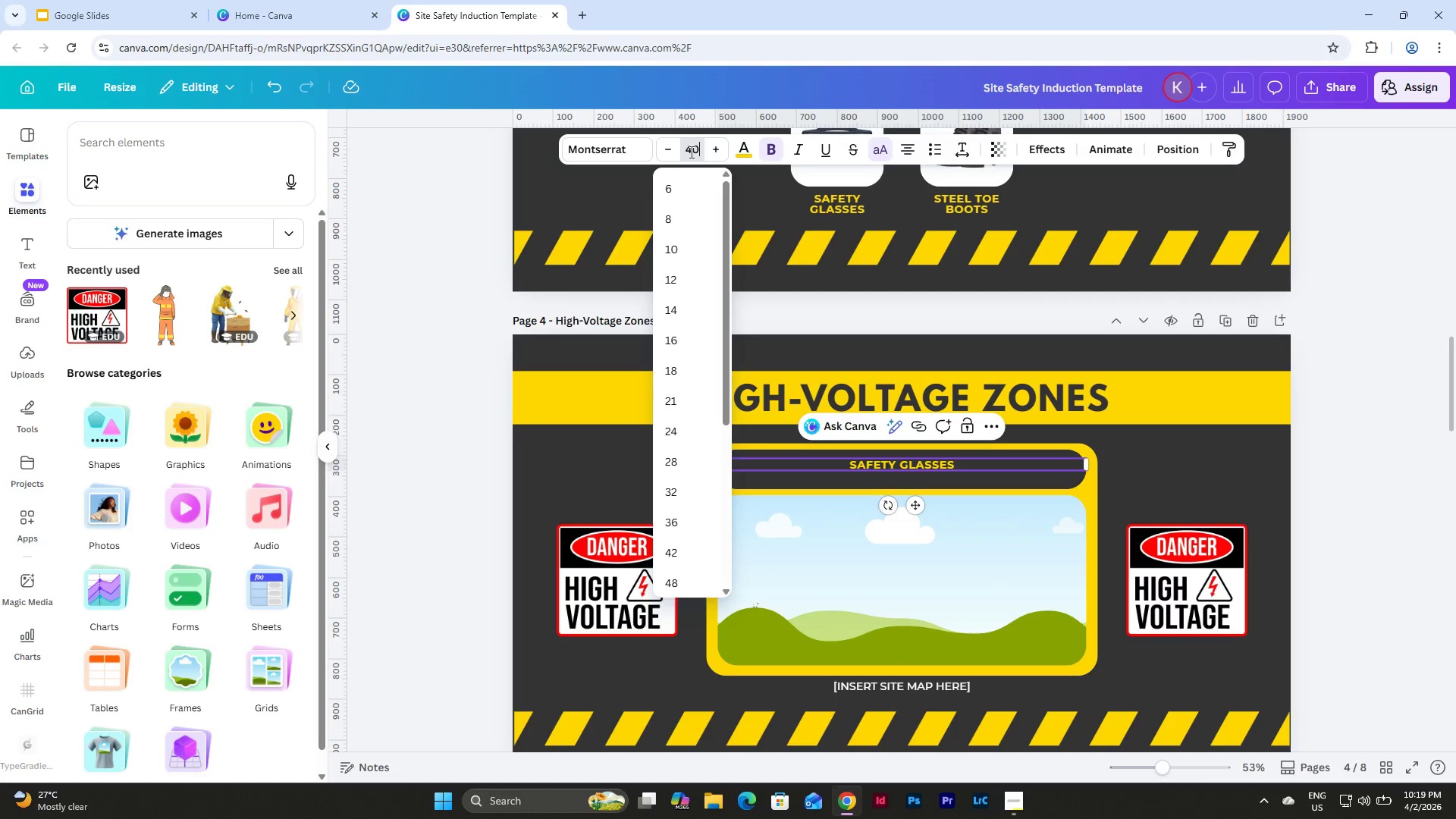 
key(NumpadEnter)
 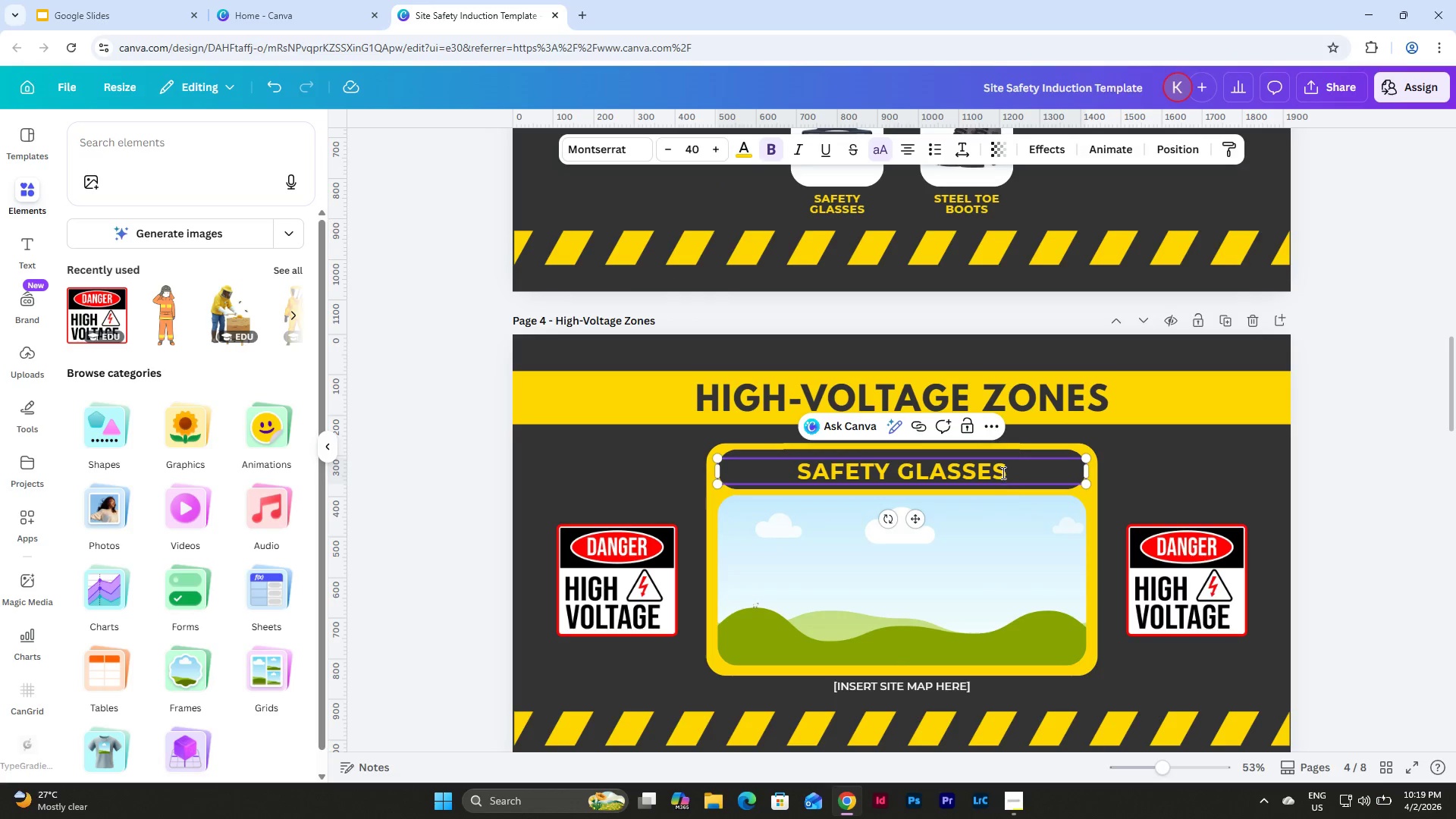 
double_click([1000, 469])
 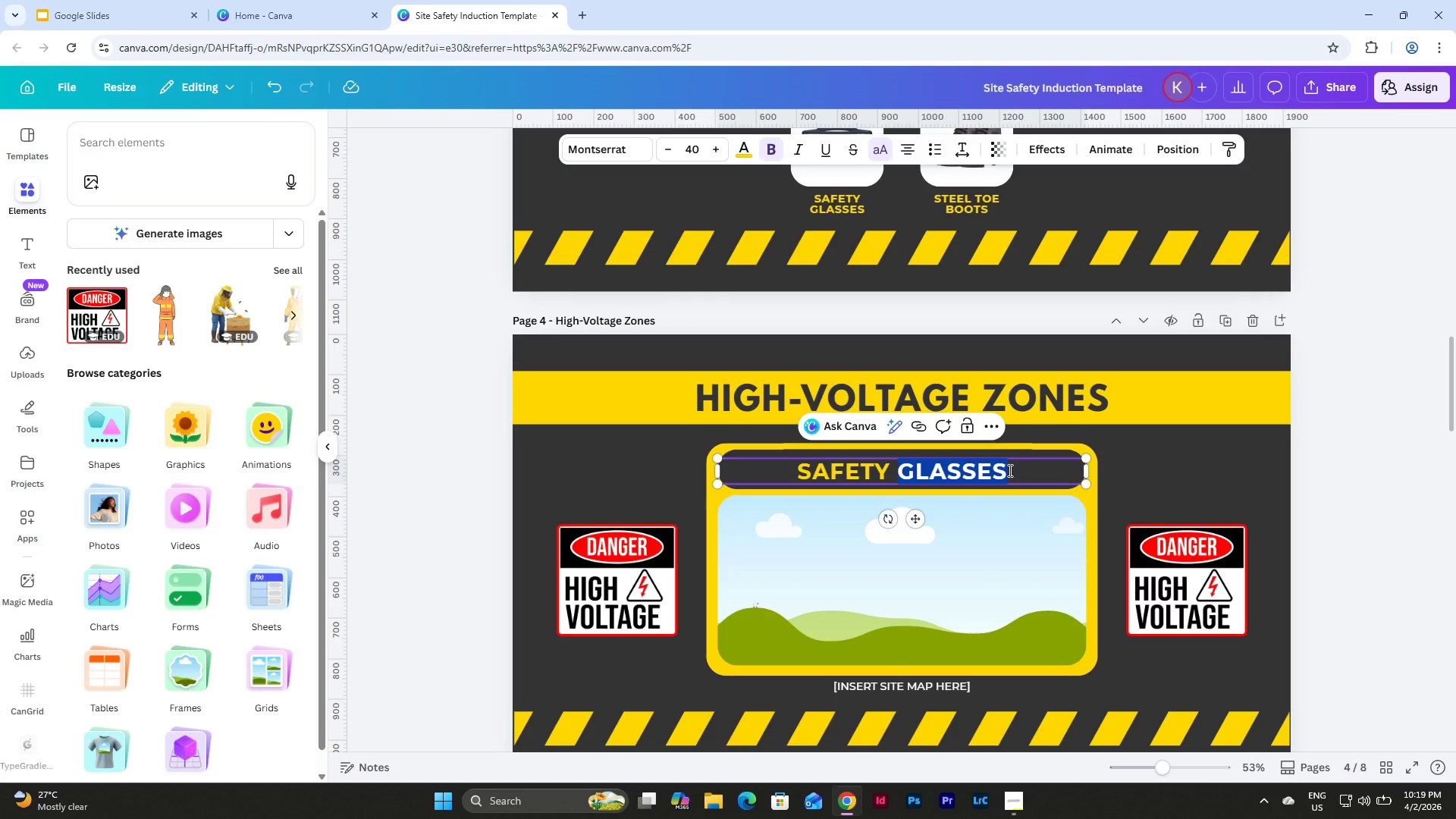 
triple_click([1009, 470])
 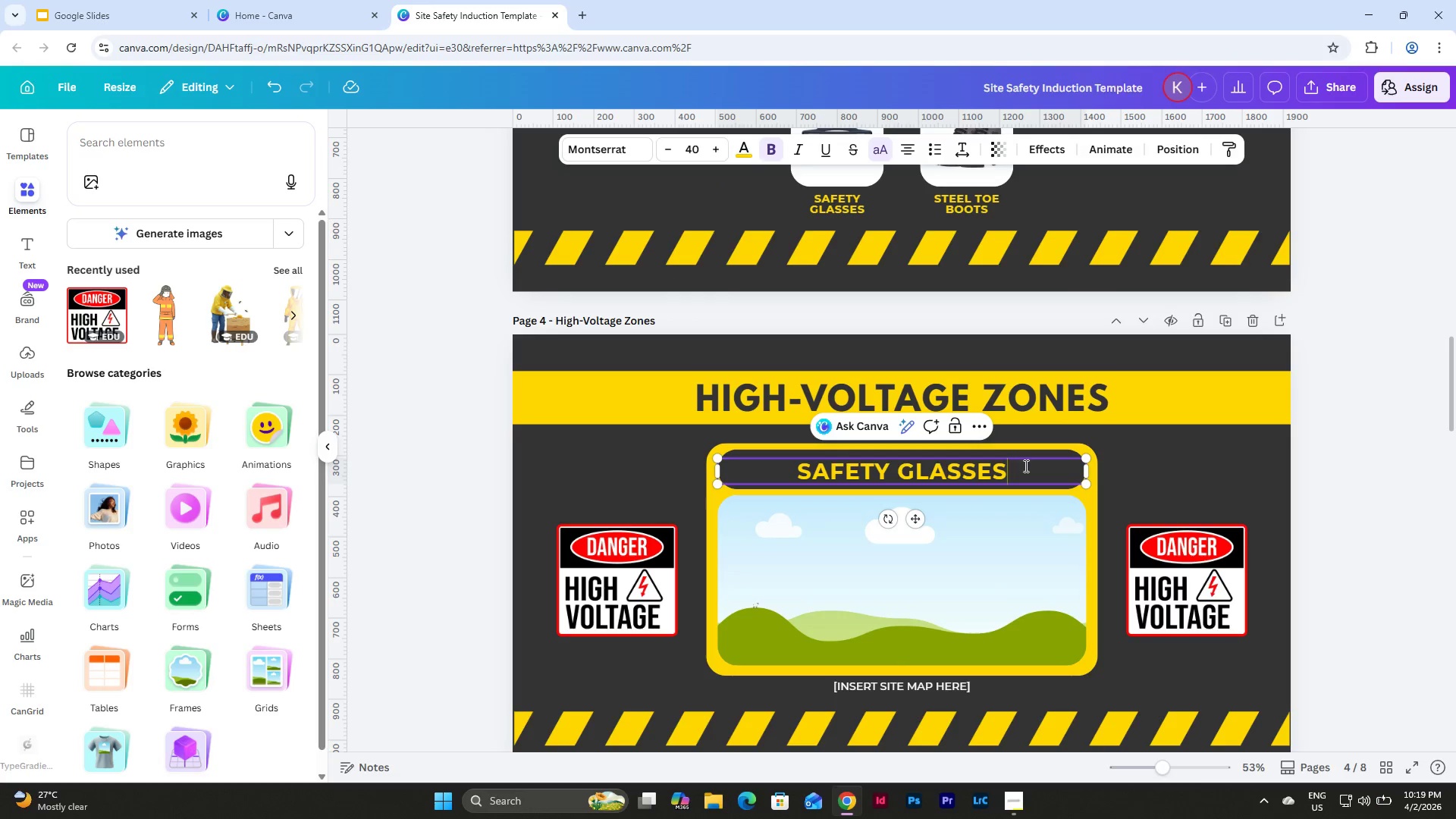 
left_click_drag(start_coordinate=[1025, 466], to_coordinate=[747, 465])
 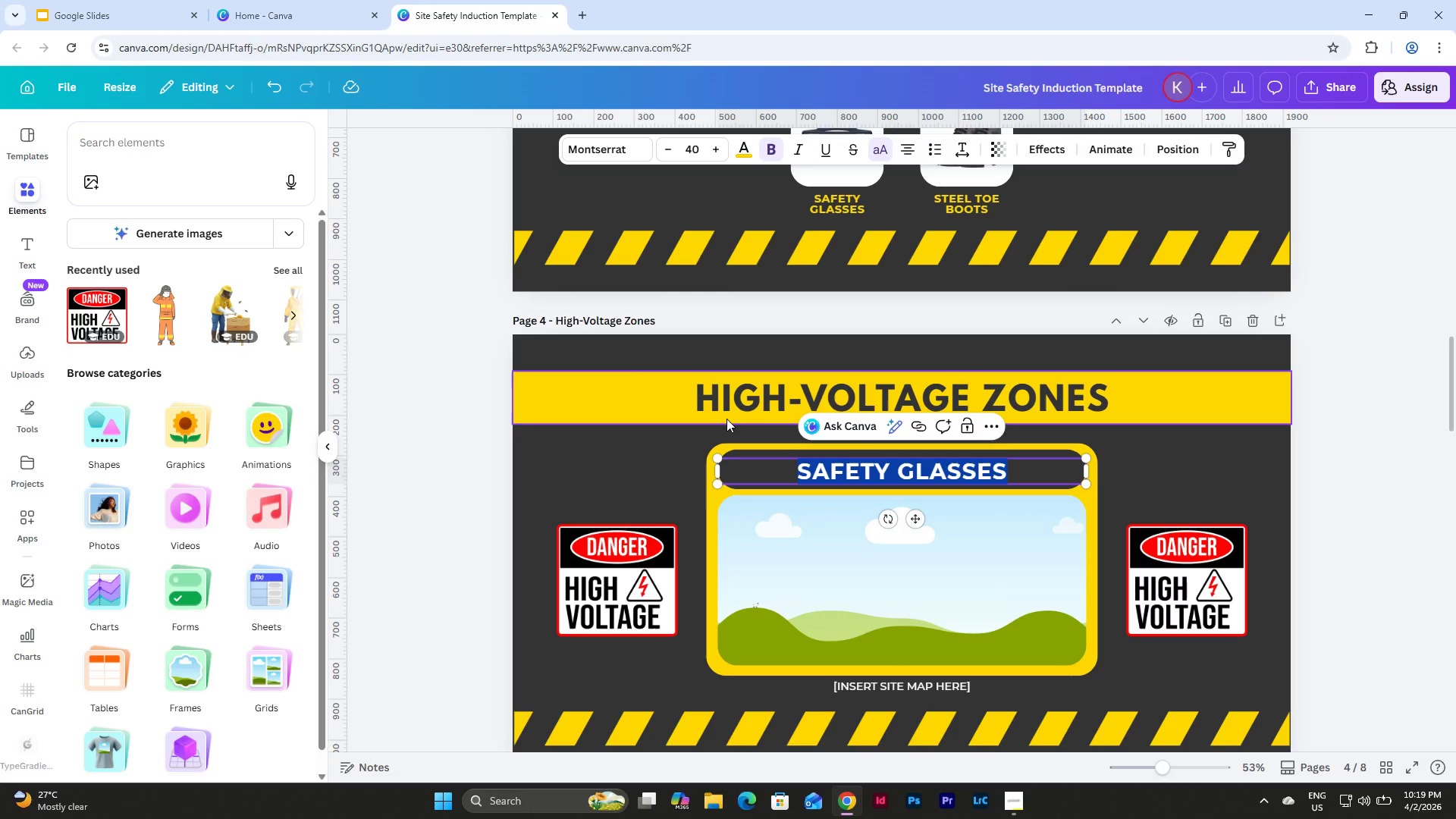 
type(BO )
key(Backspace)
key(Backspace)
key(Backspace)
type(NO ENTRY)
 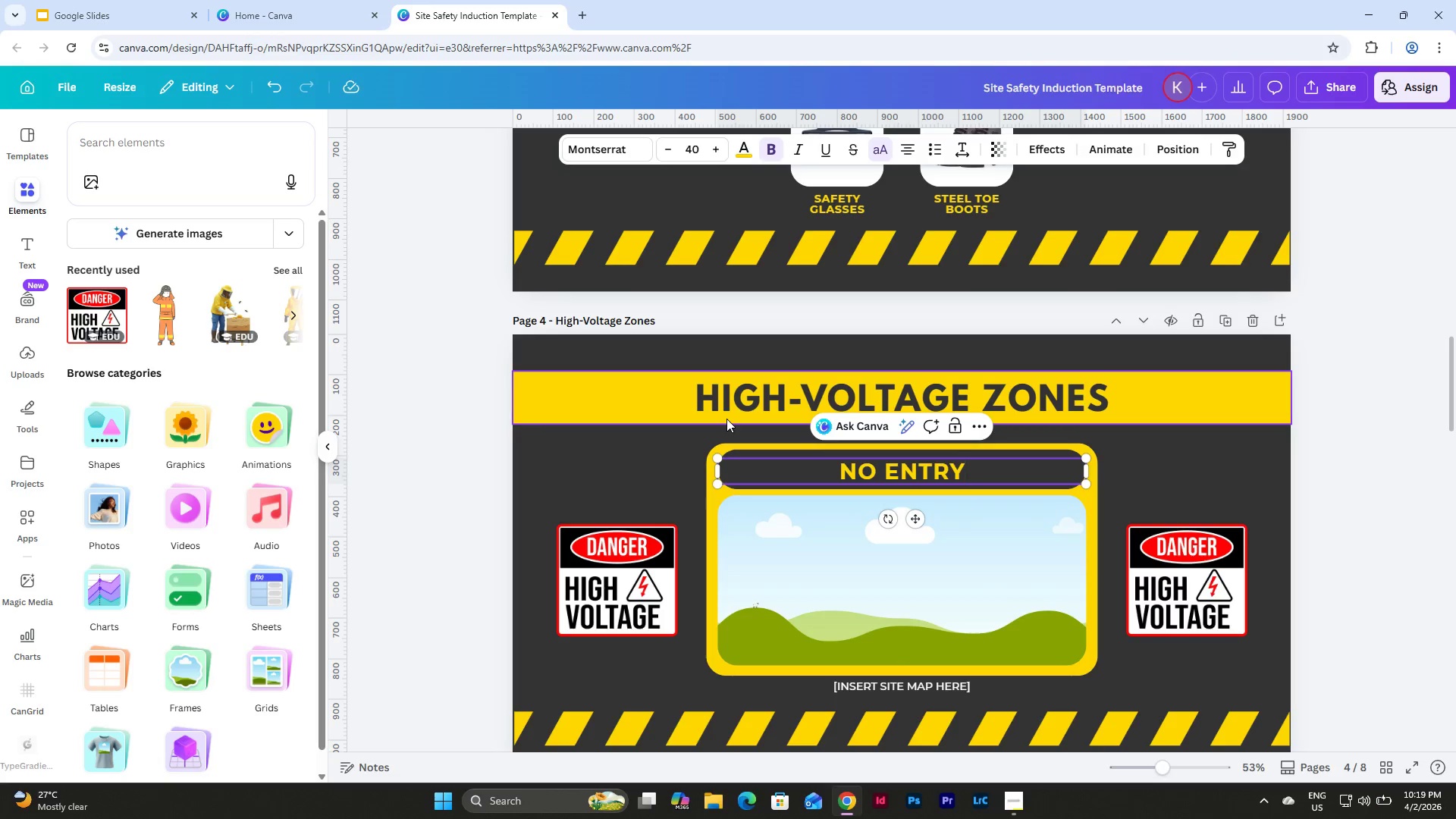 
left_click([915, 471])
 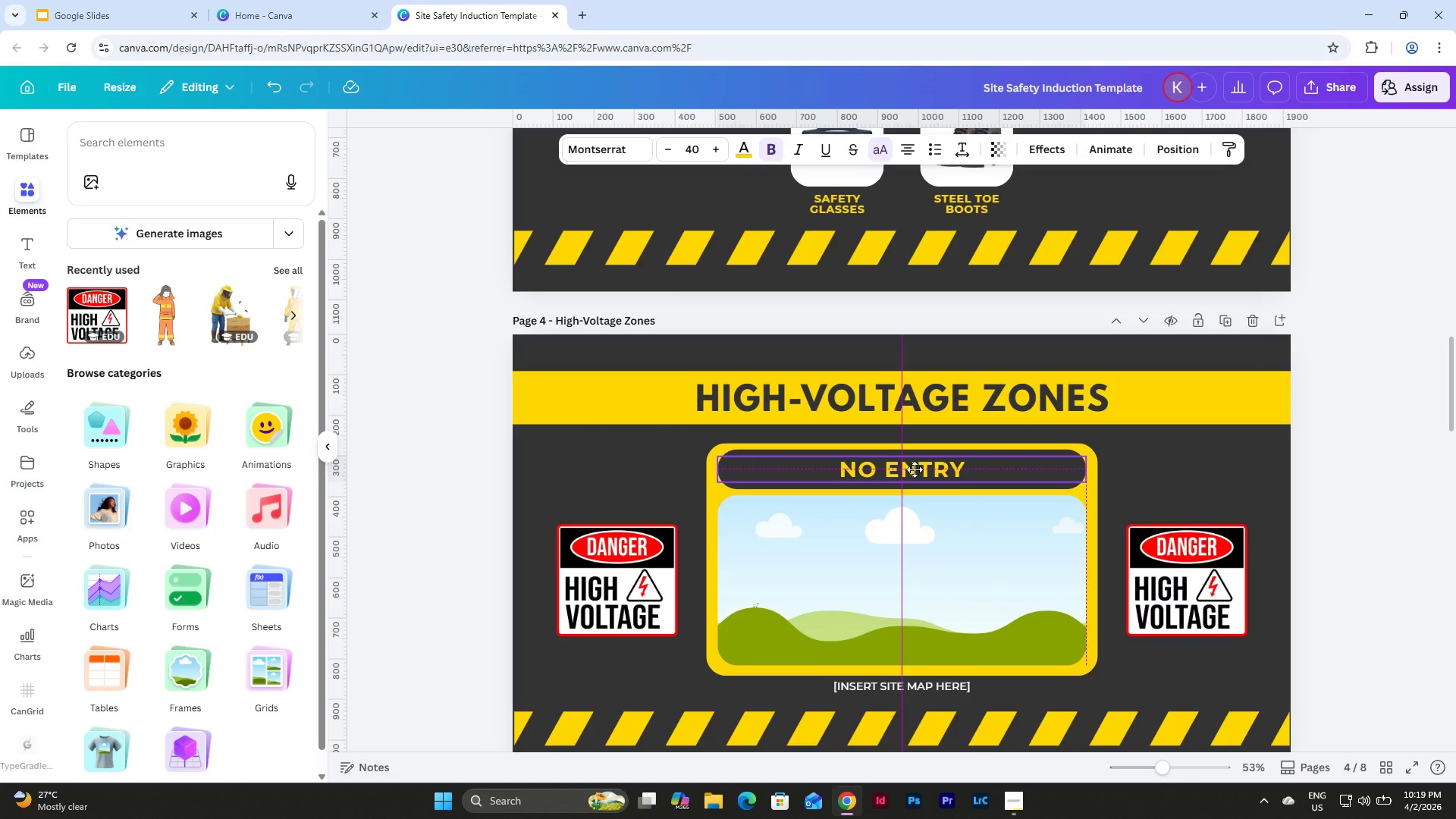 
left_click([1454, 485])
 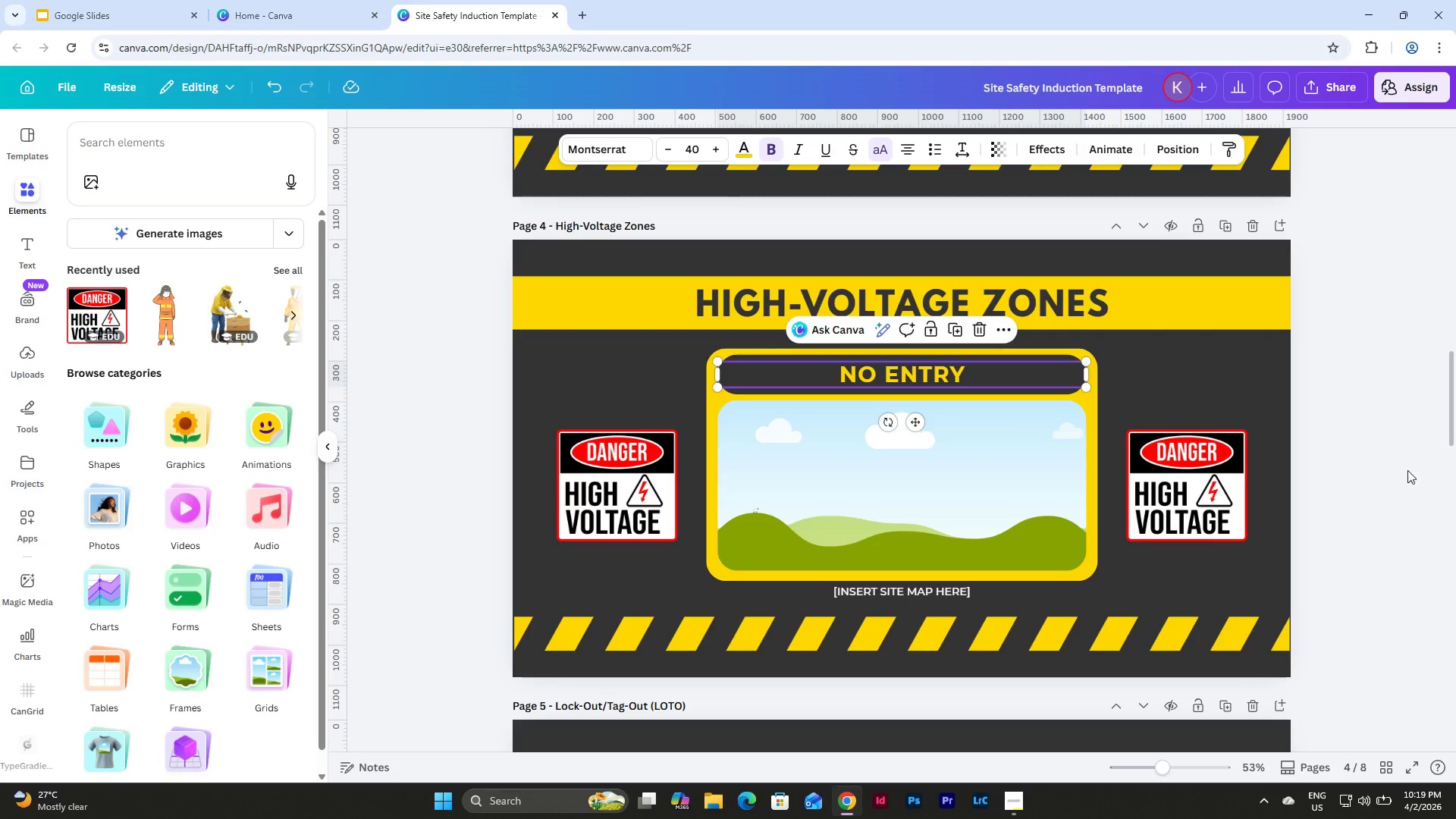 
left_click([1374, 465])